 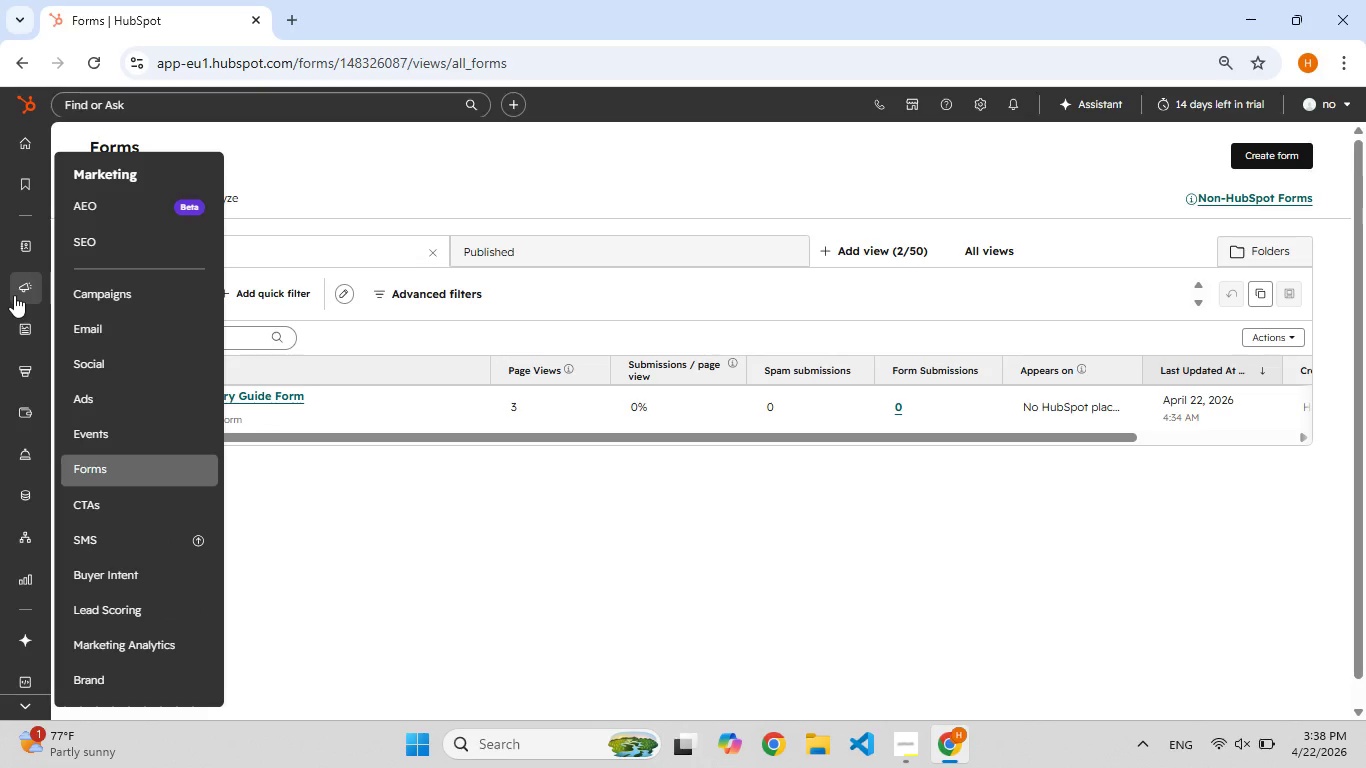 
mouse_move([14, 286])
 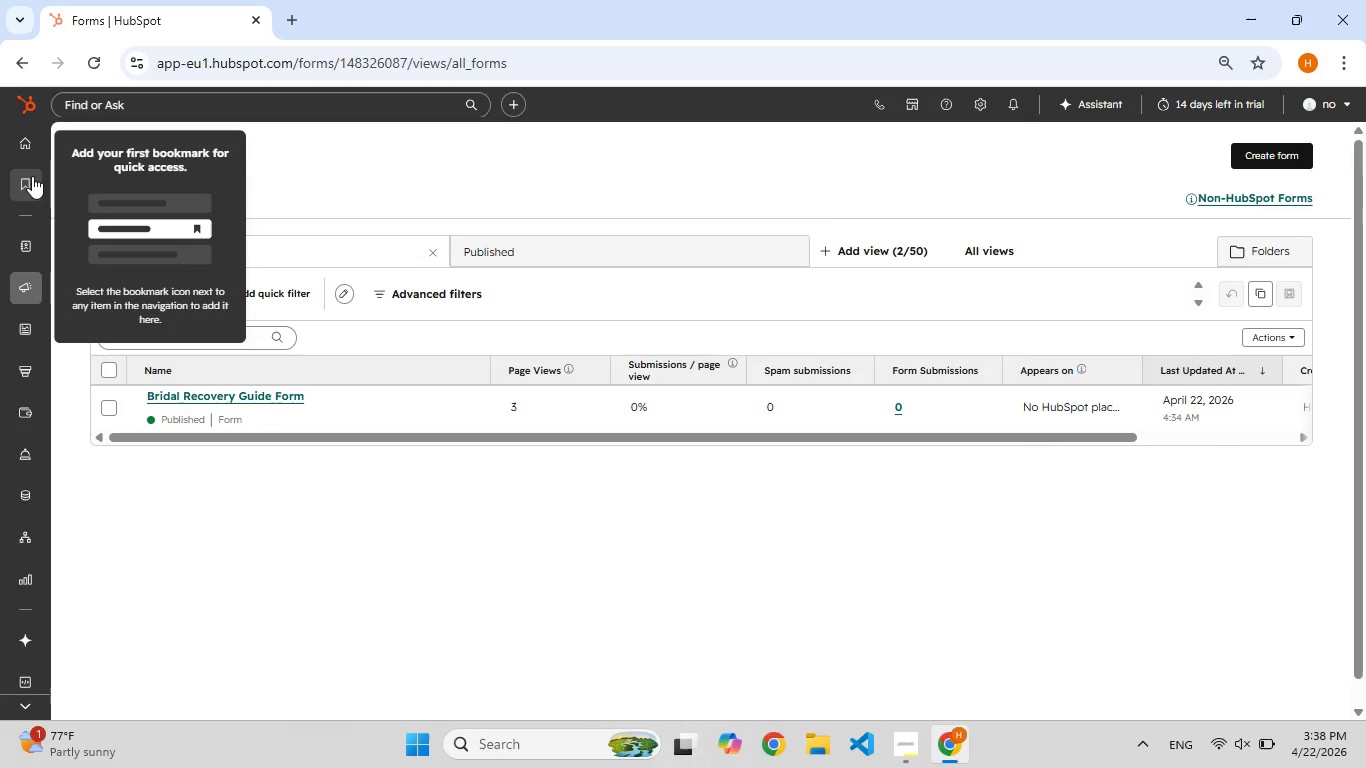 
mouse_move([9, 143])
 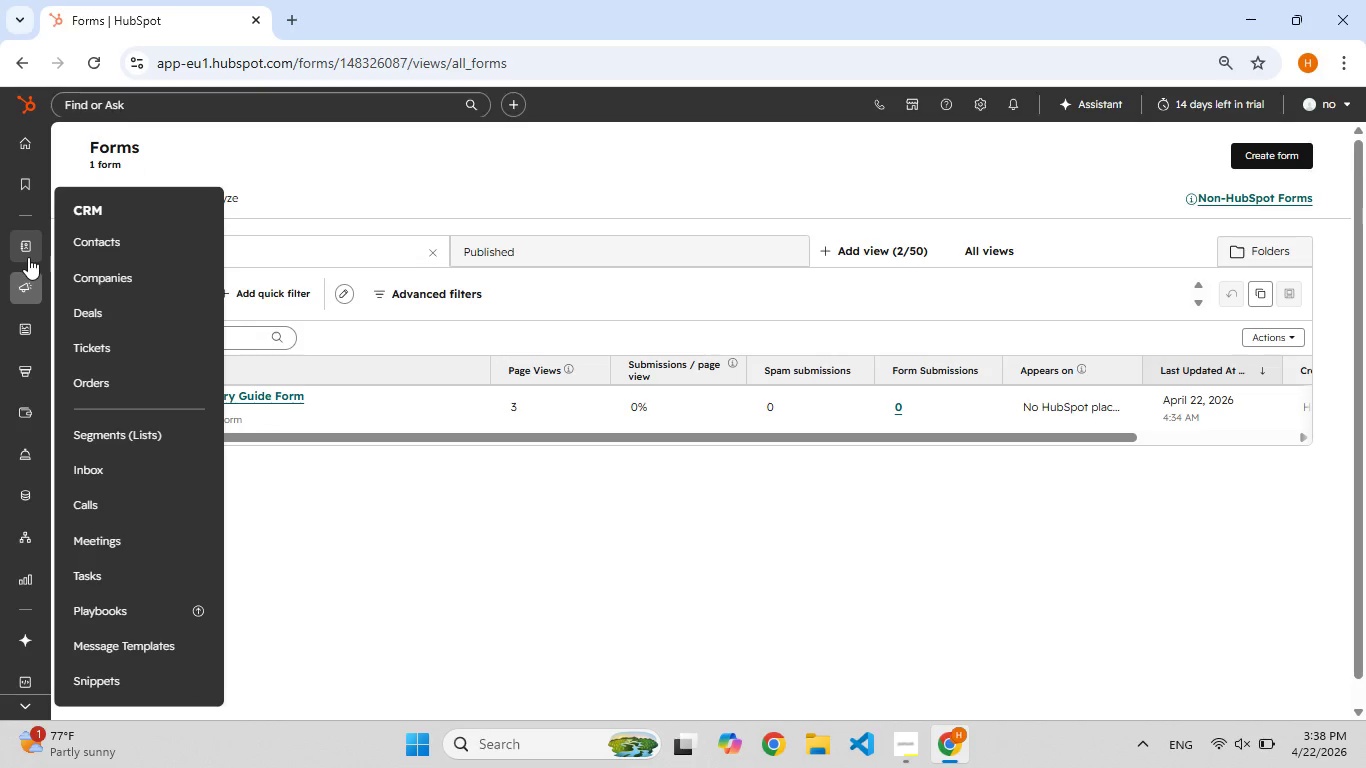 
mouse_move([27, 185])
 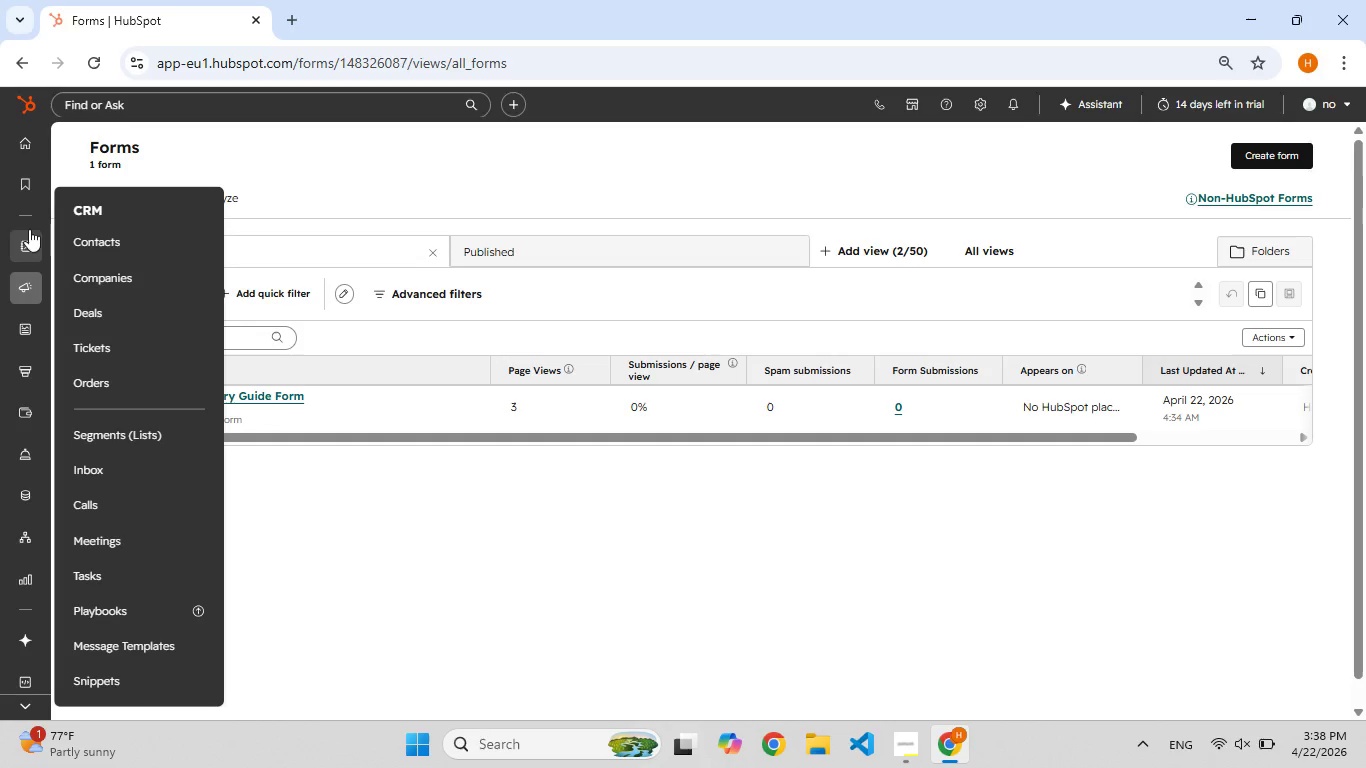 
mouse_move([30, 248])
 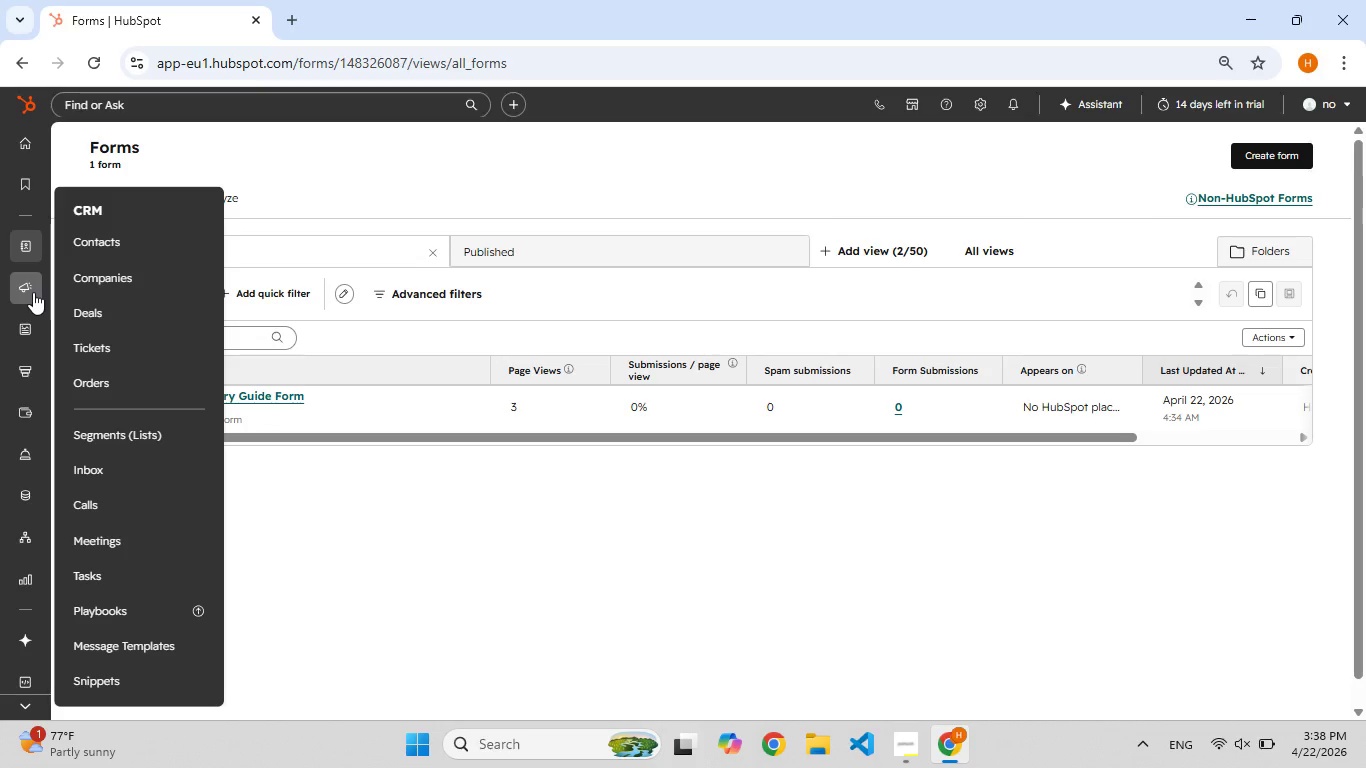 
wait(8.12)
 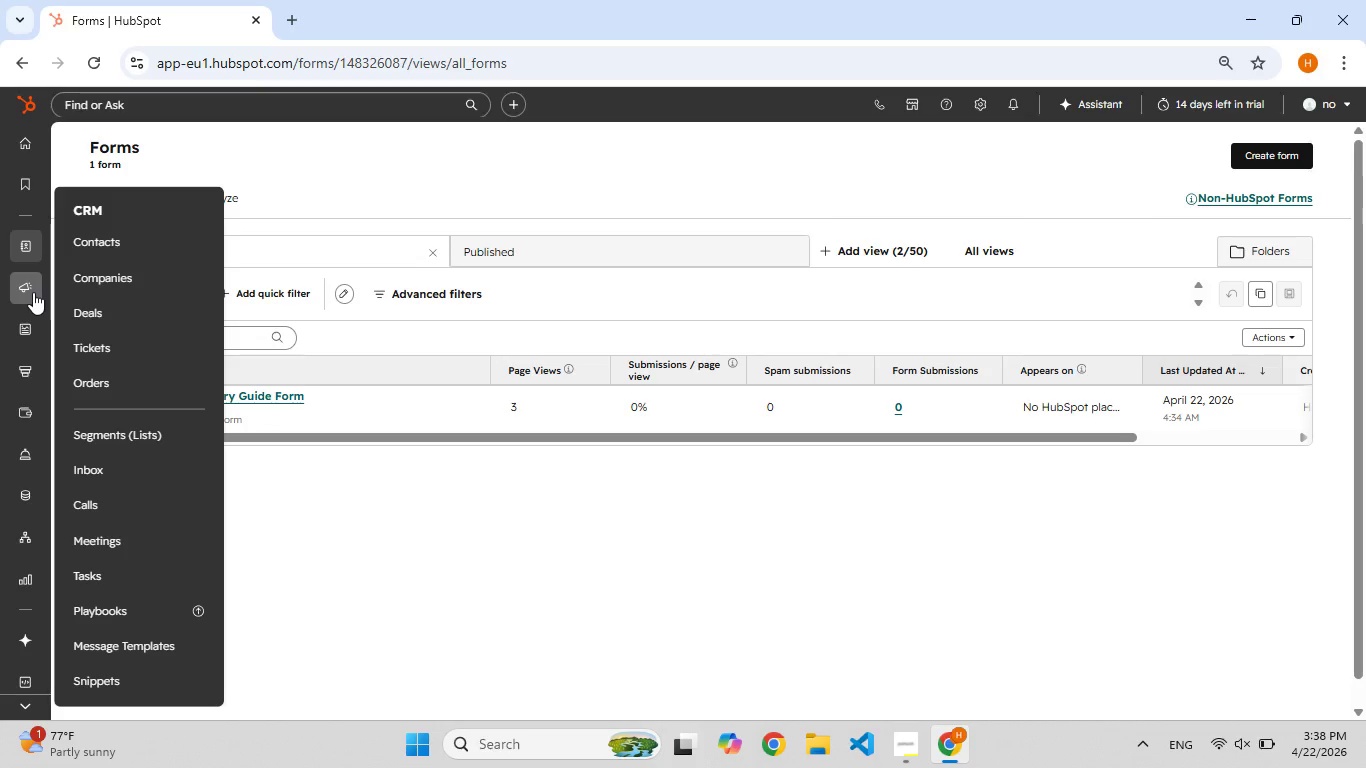 
mouse_move([32, 418])
 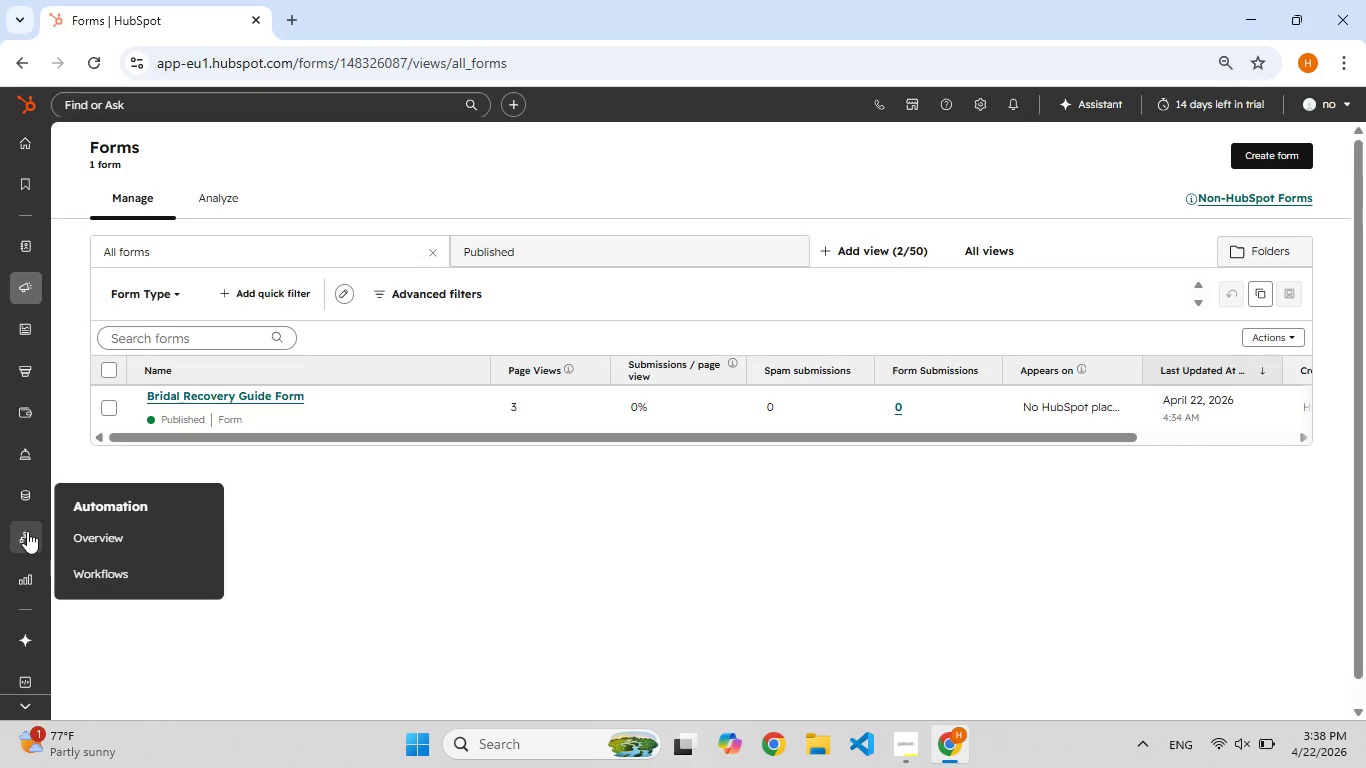 
wait(7.48)
 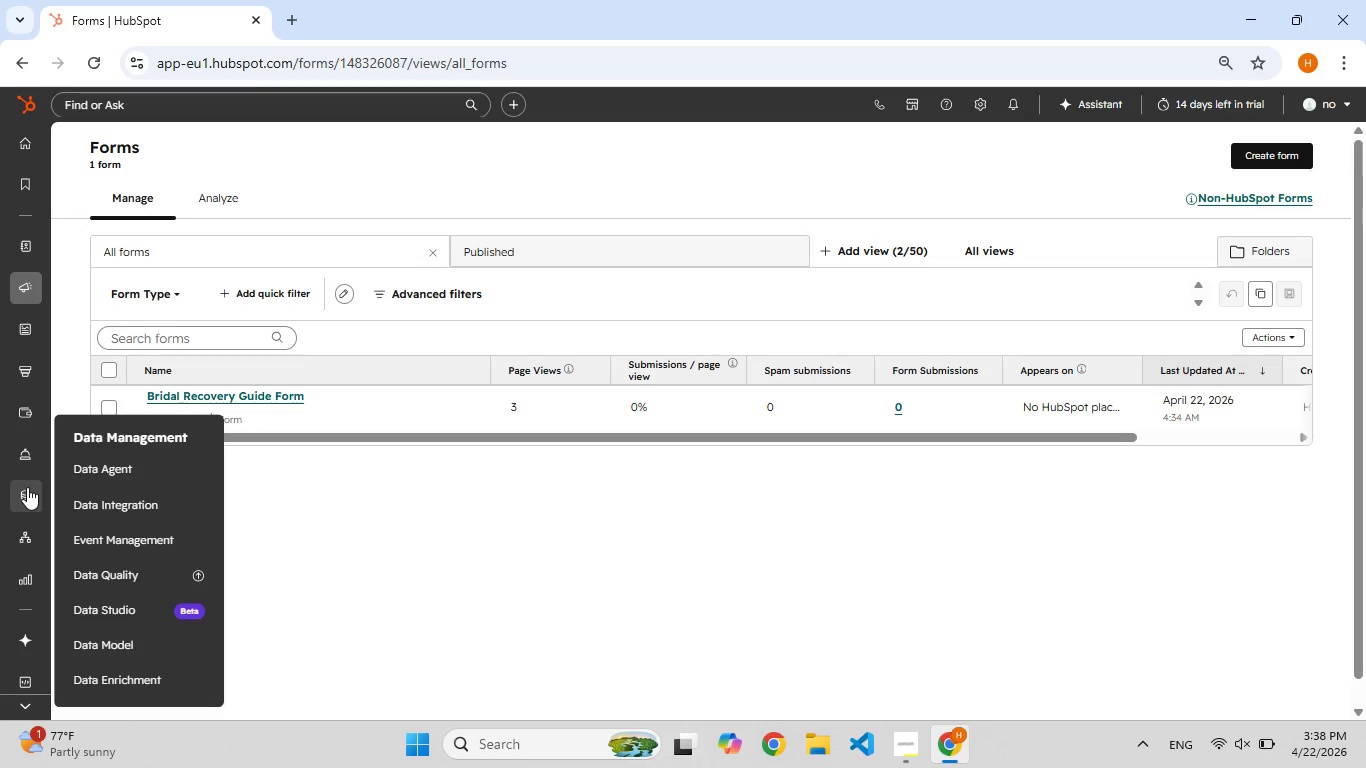 
left_click([91, 565])
 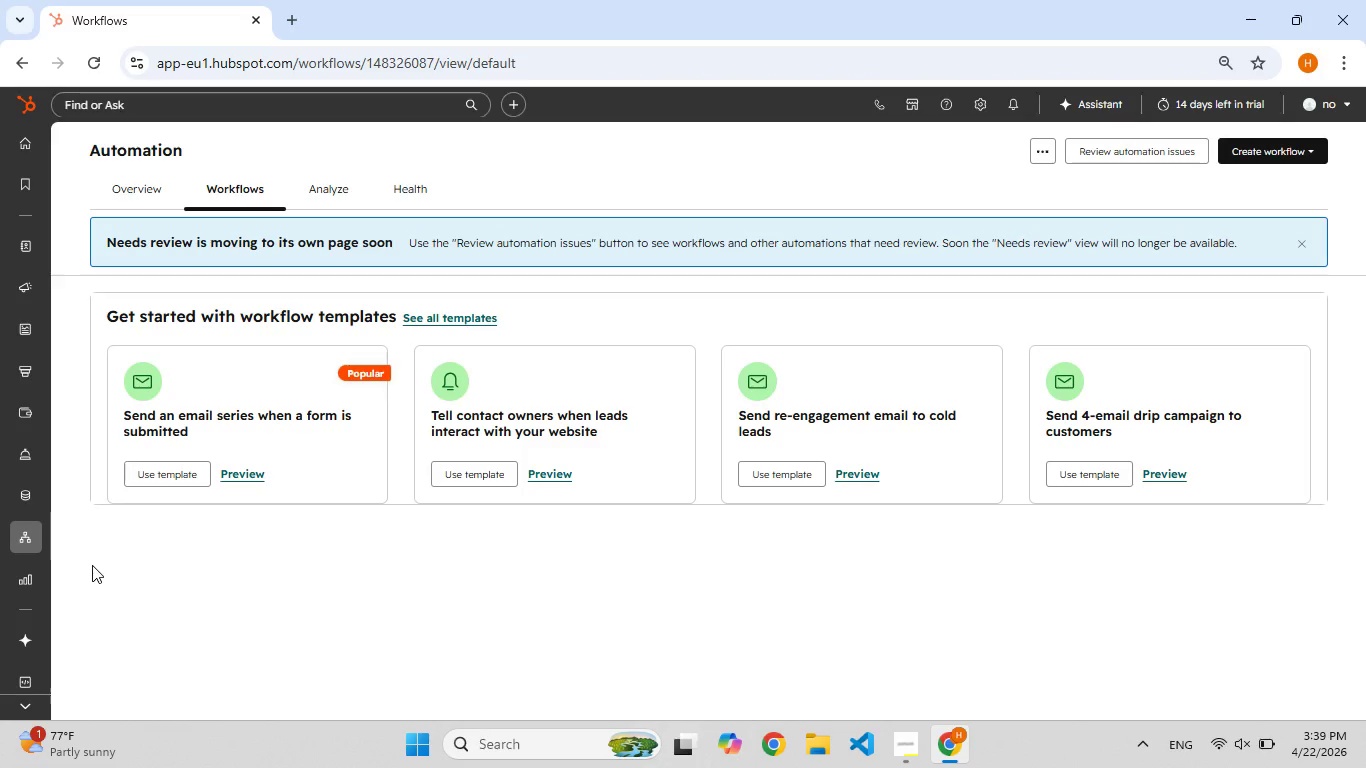 
wait(10.44)
 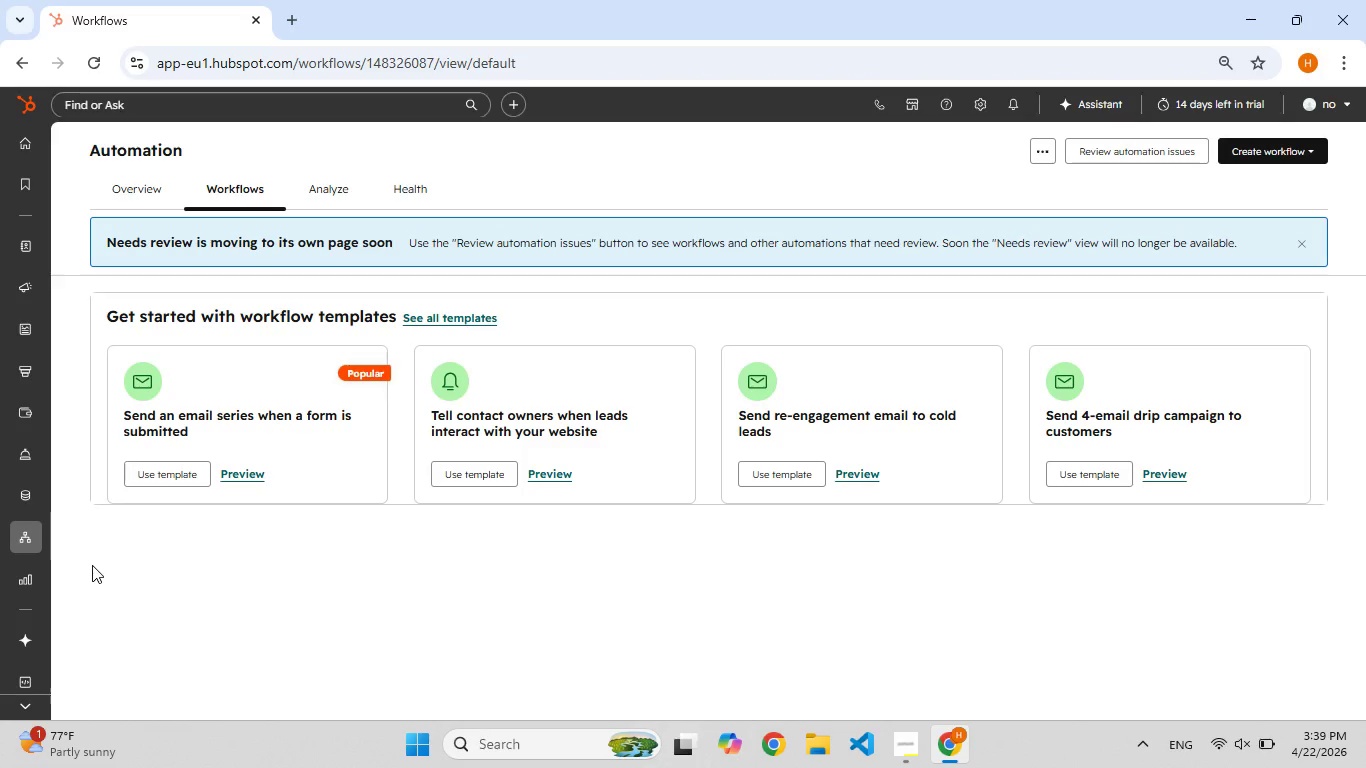 
left_click([1244, 147])
 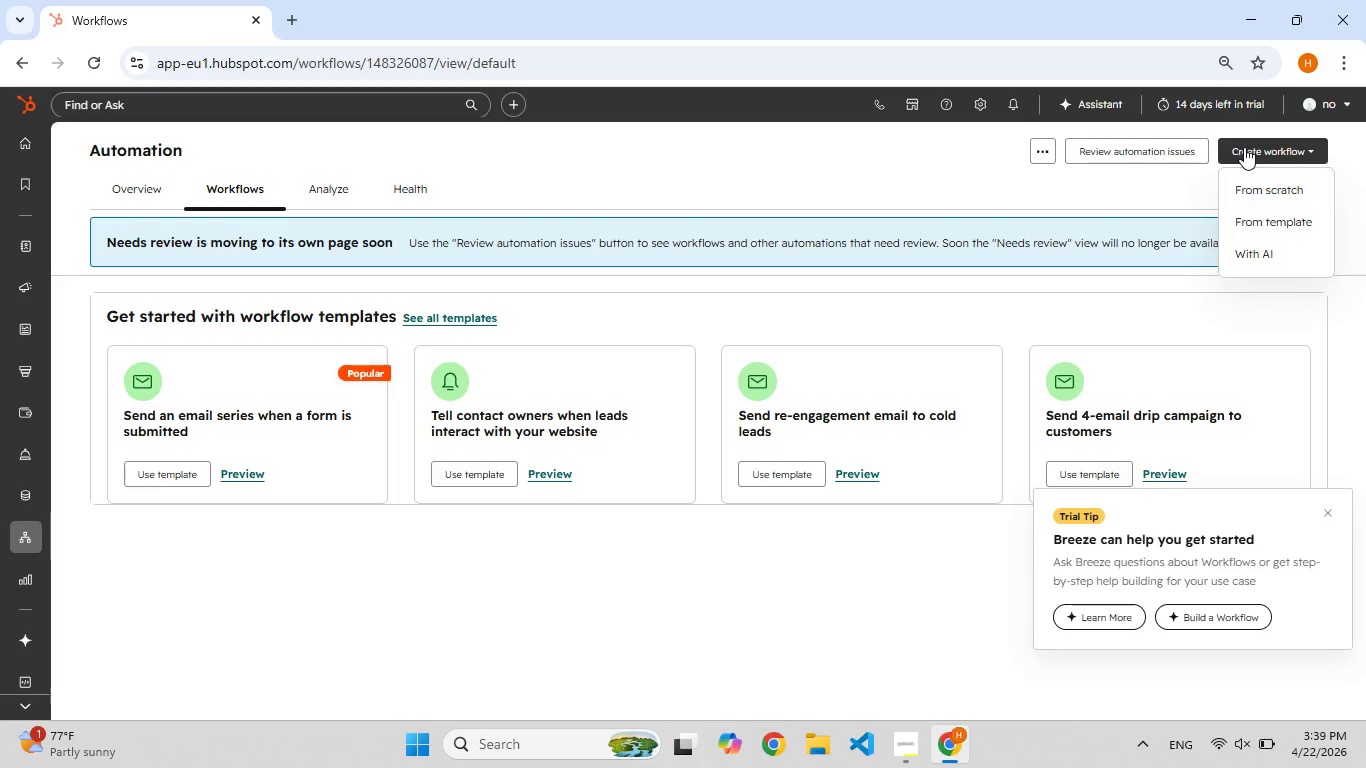 
wait(6.78)
 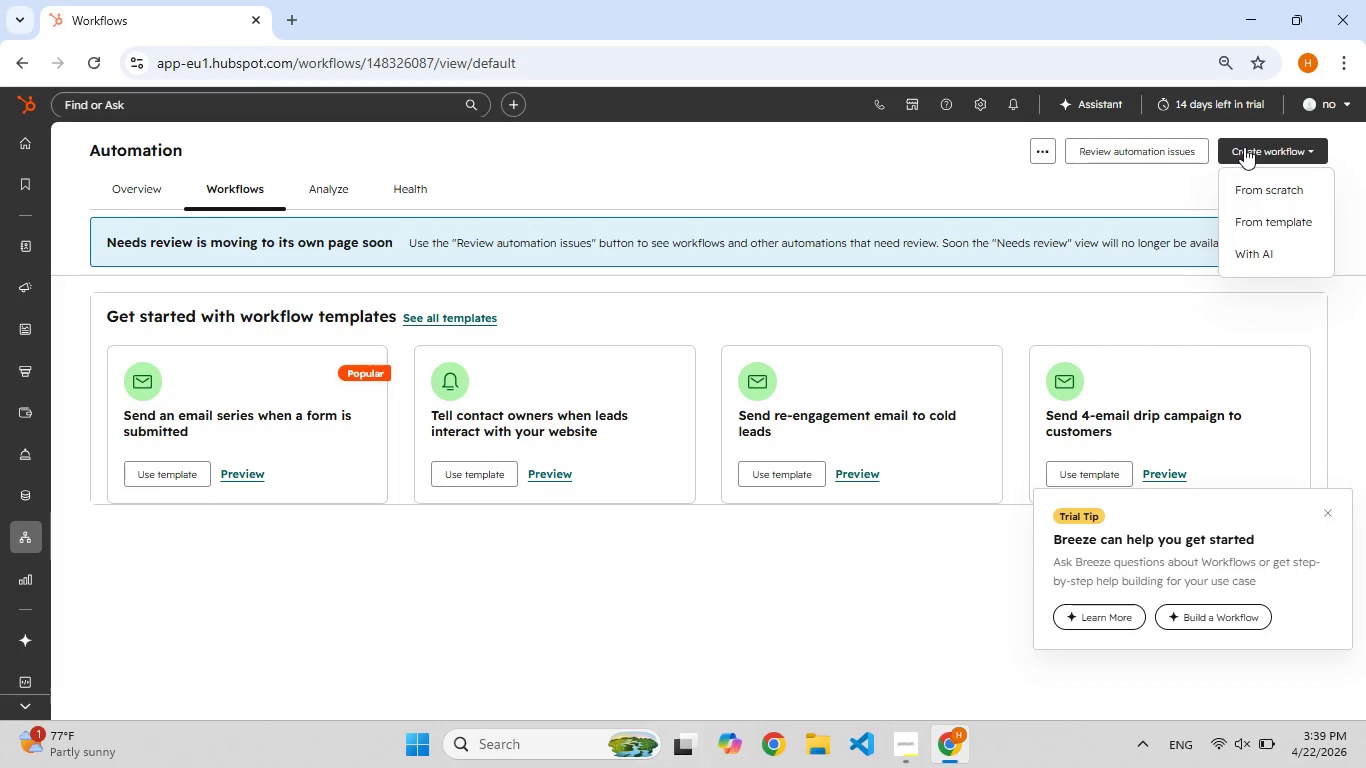 
left_click([1266, 190])
 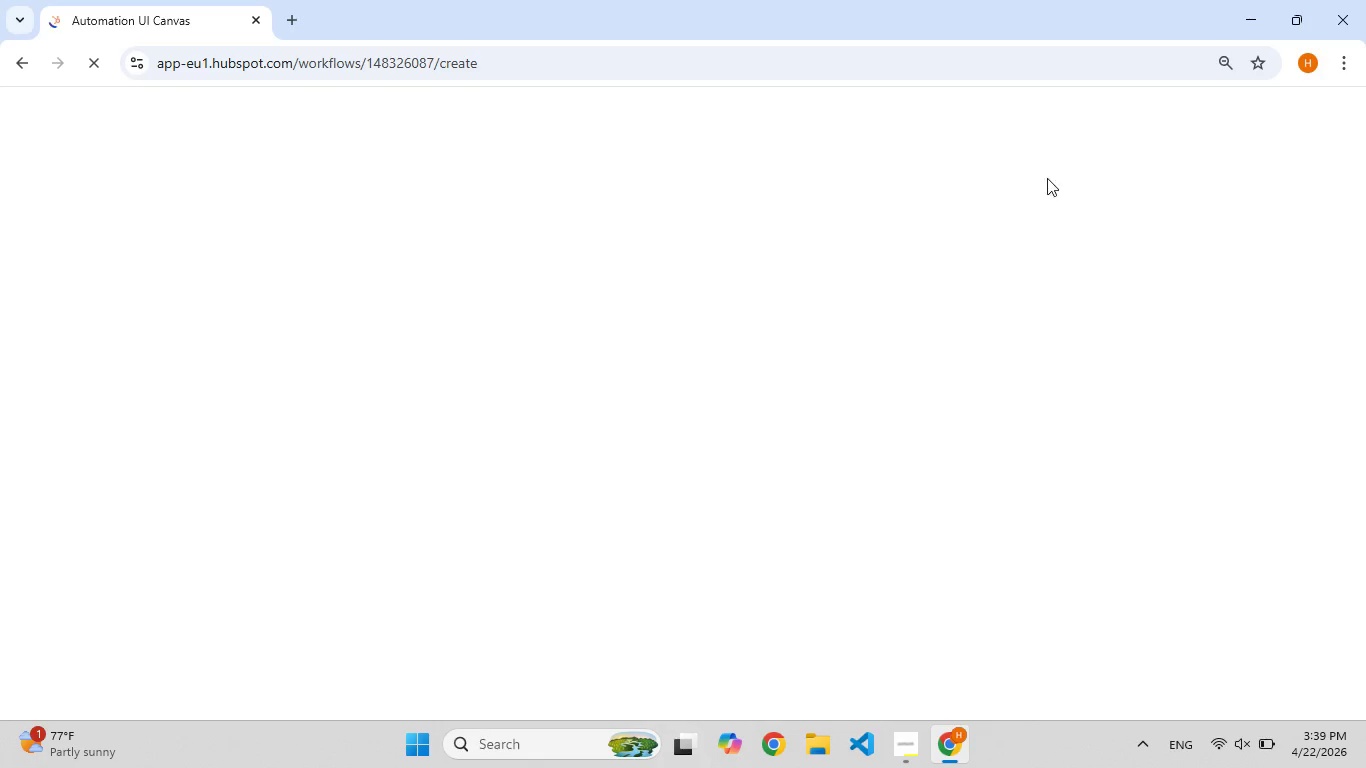 
wait(7.66)
 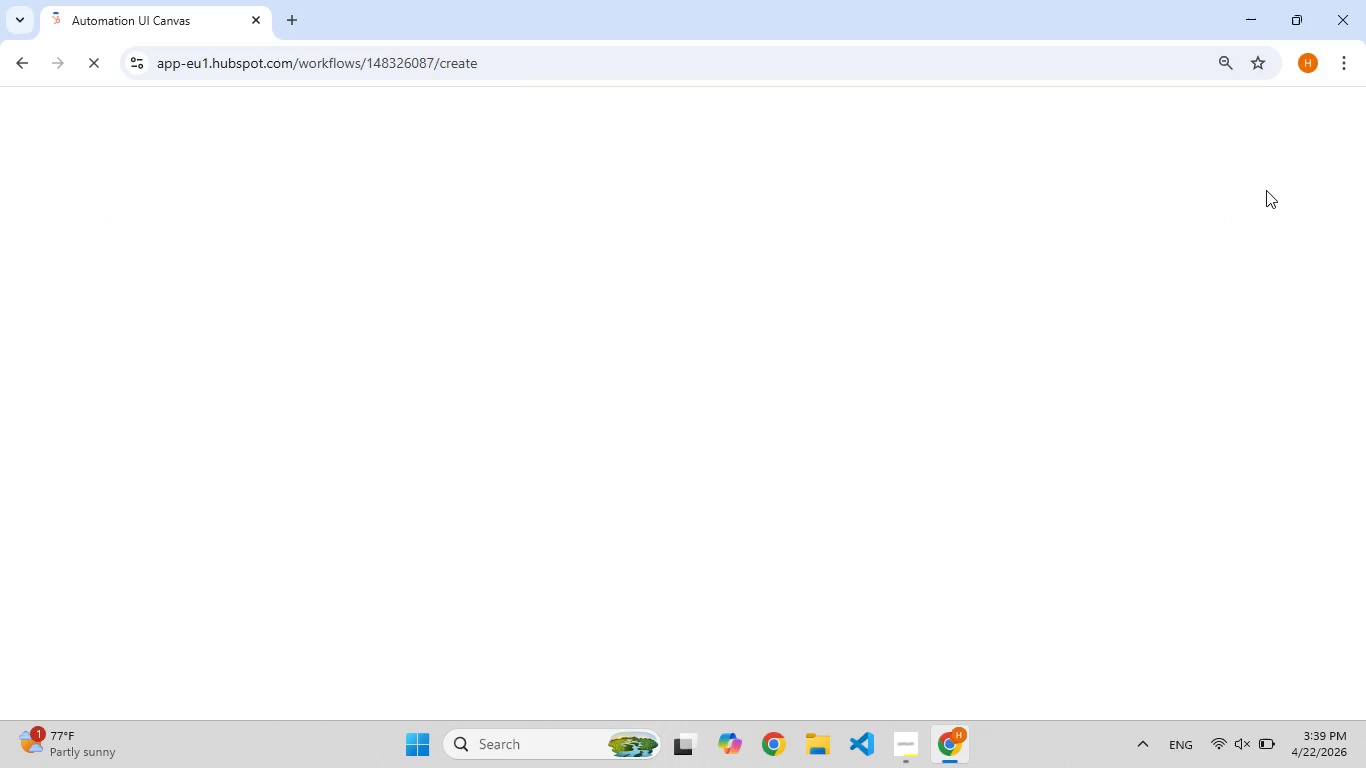 
left_click([18, 61])
 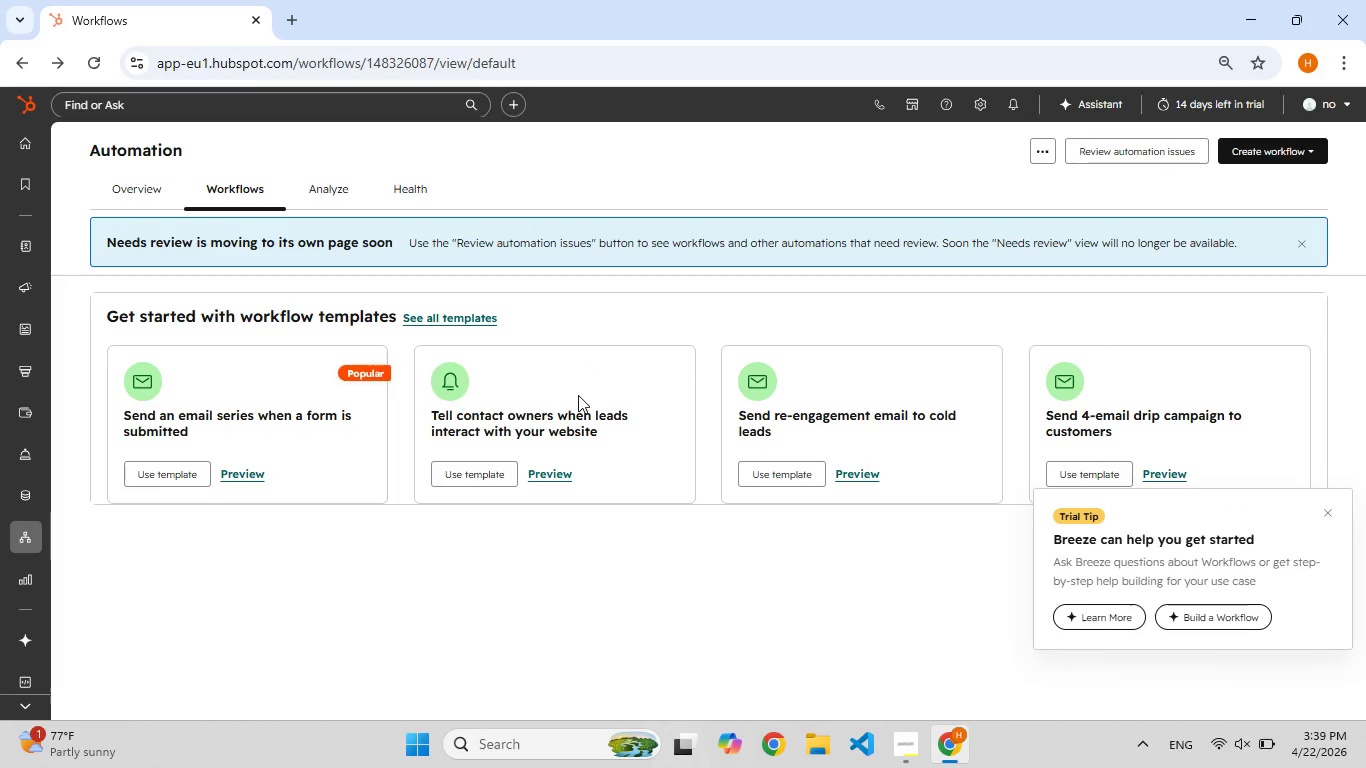 
wait(22.14)
 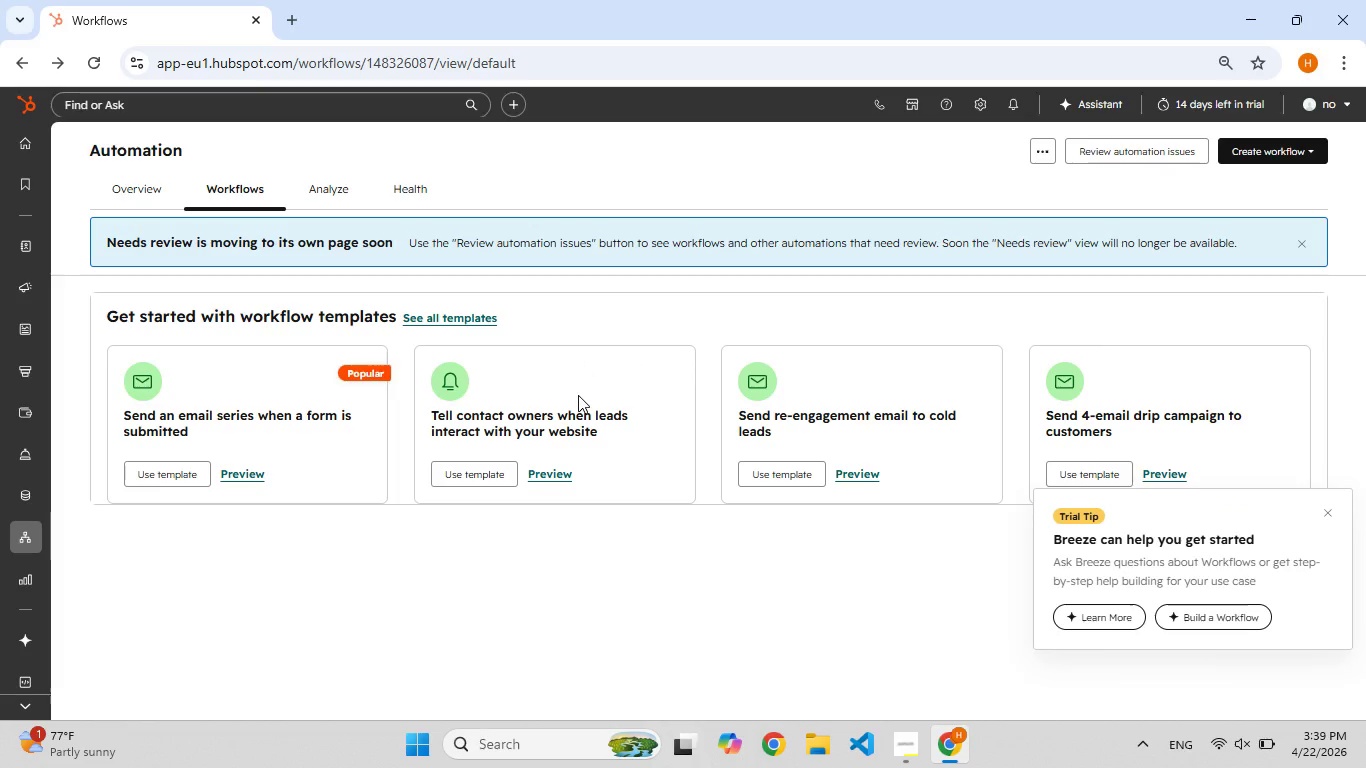 
left_click([1244, 147])
 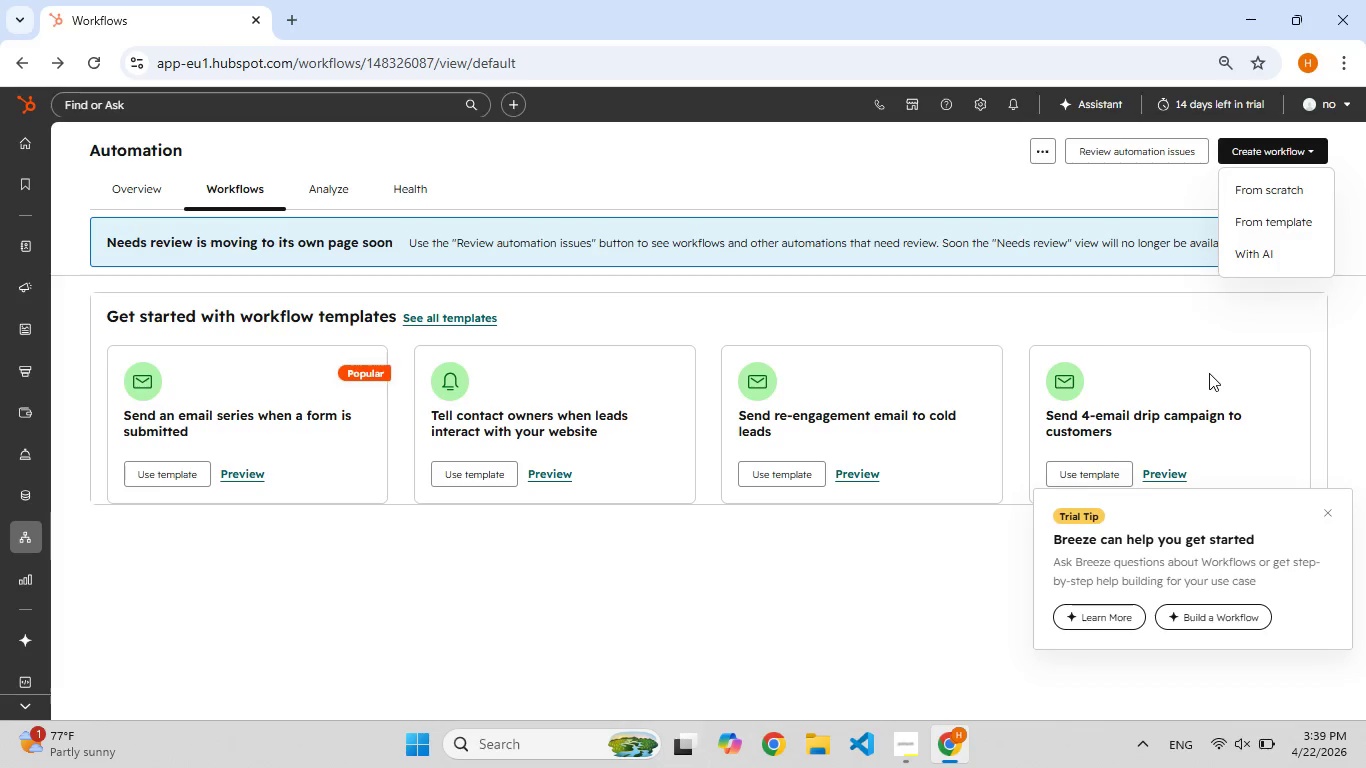 
wait(6.05)
 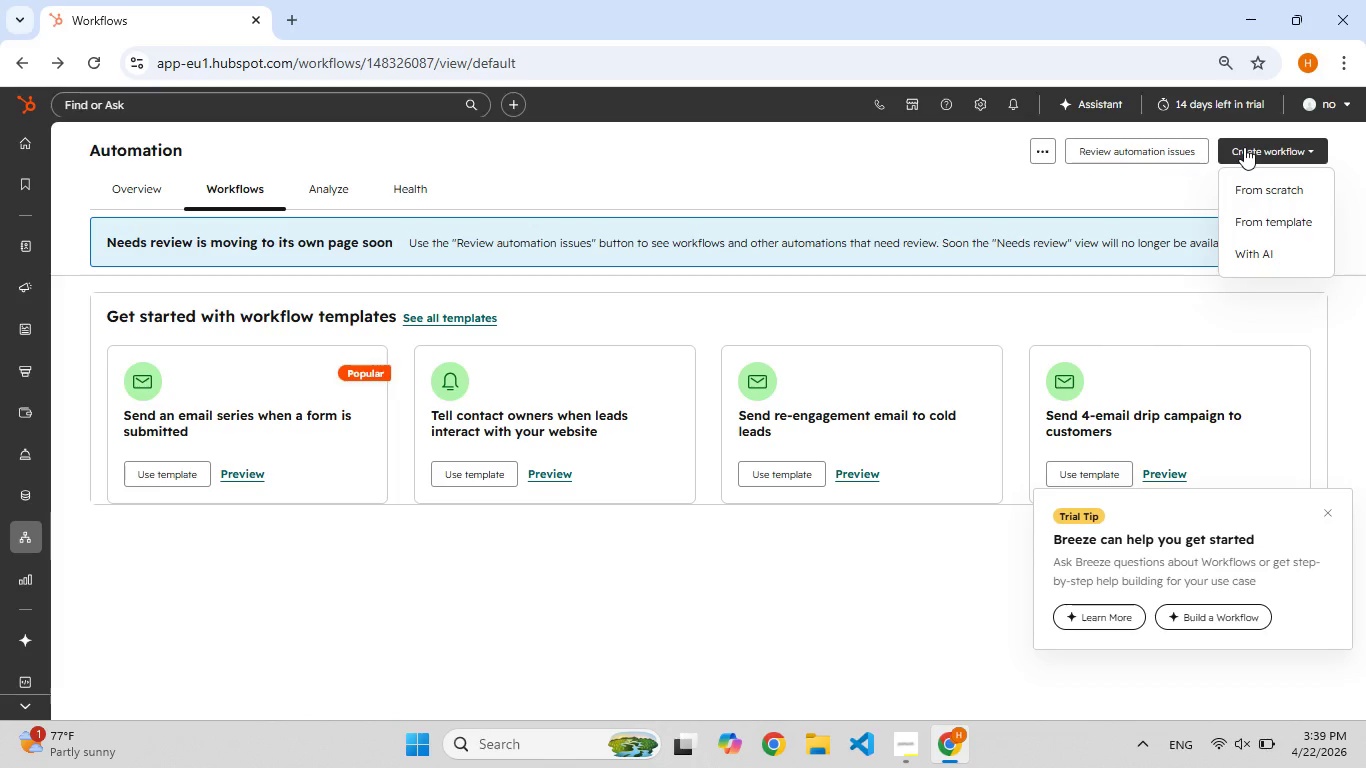 
left_click([1274, 193])
 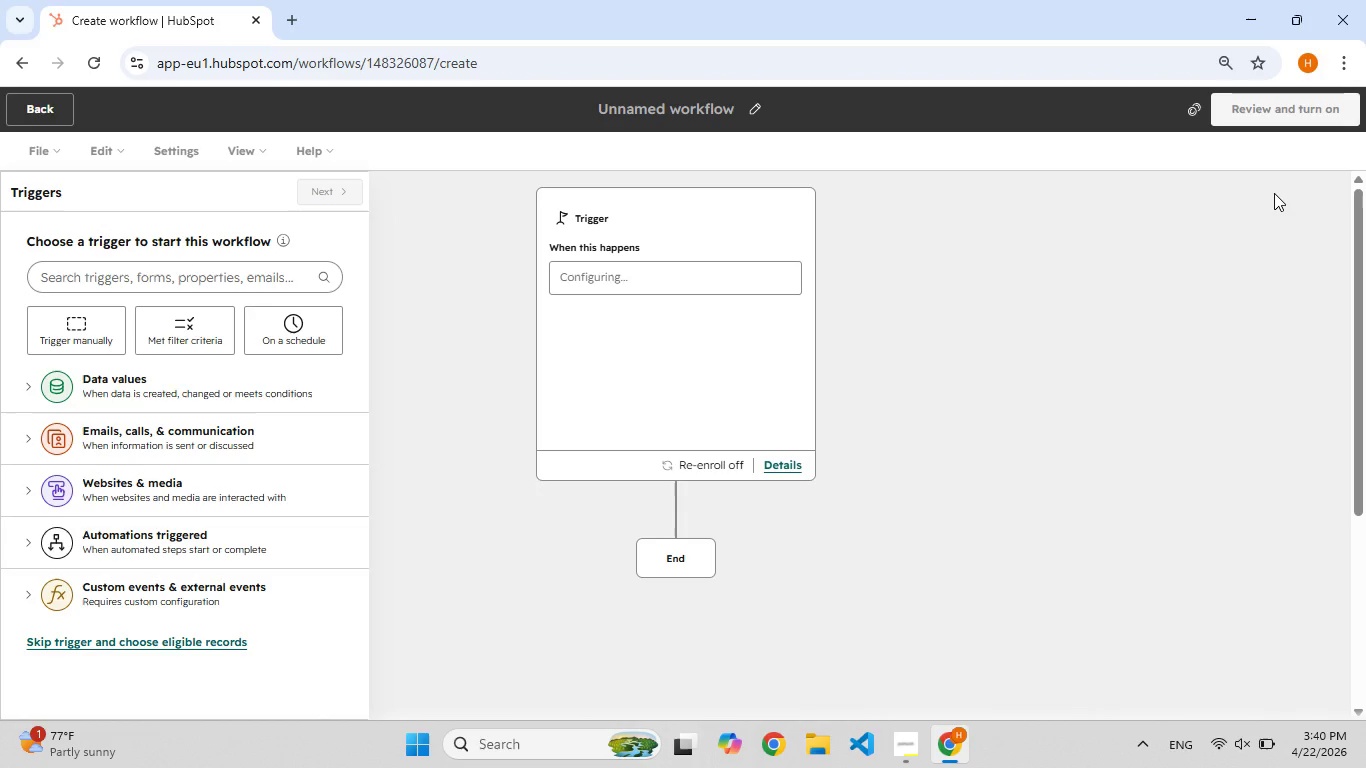 
wait(44.78)
 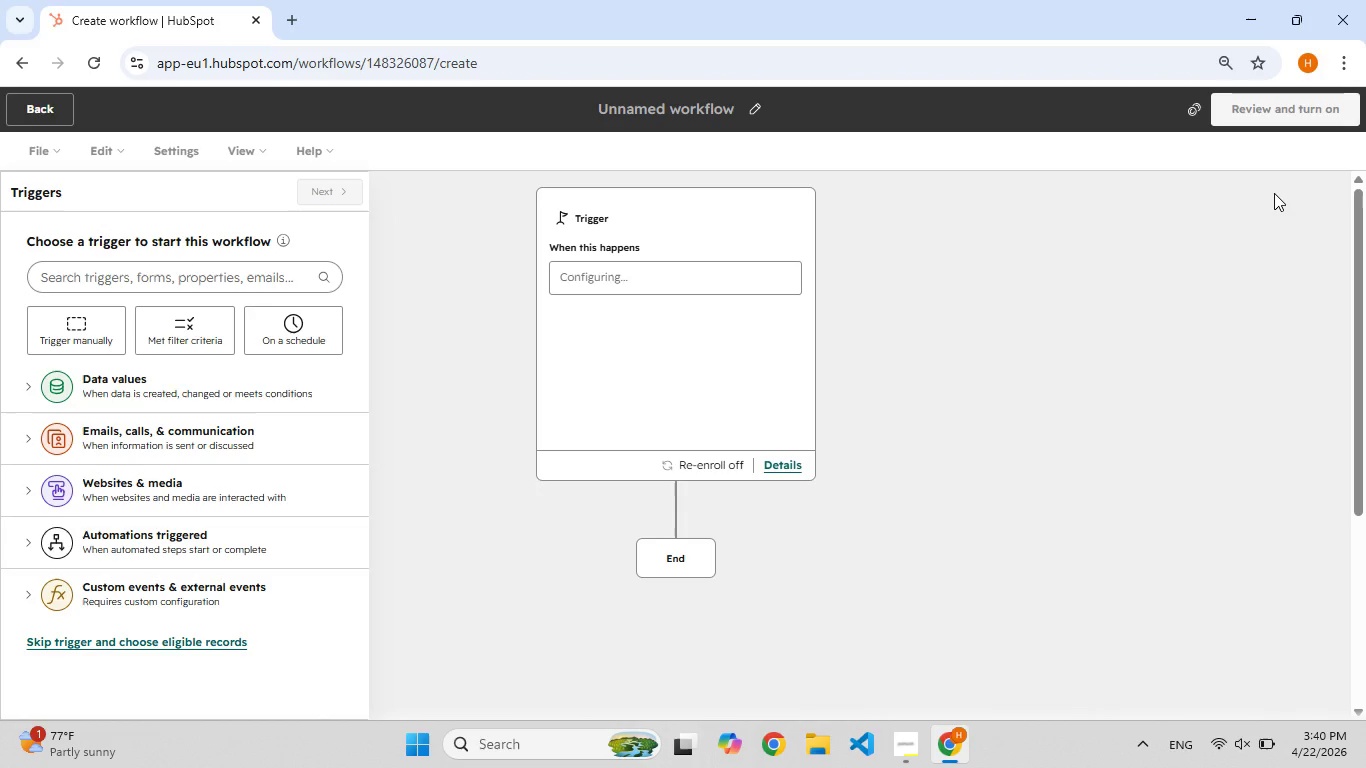 
left_click([28, 491])
 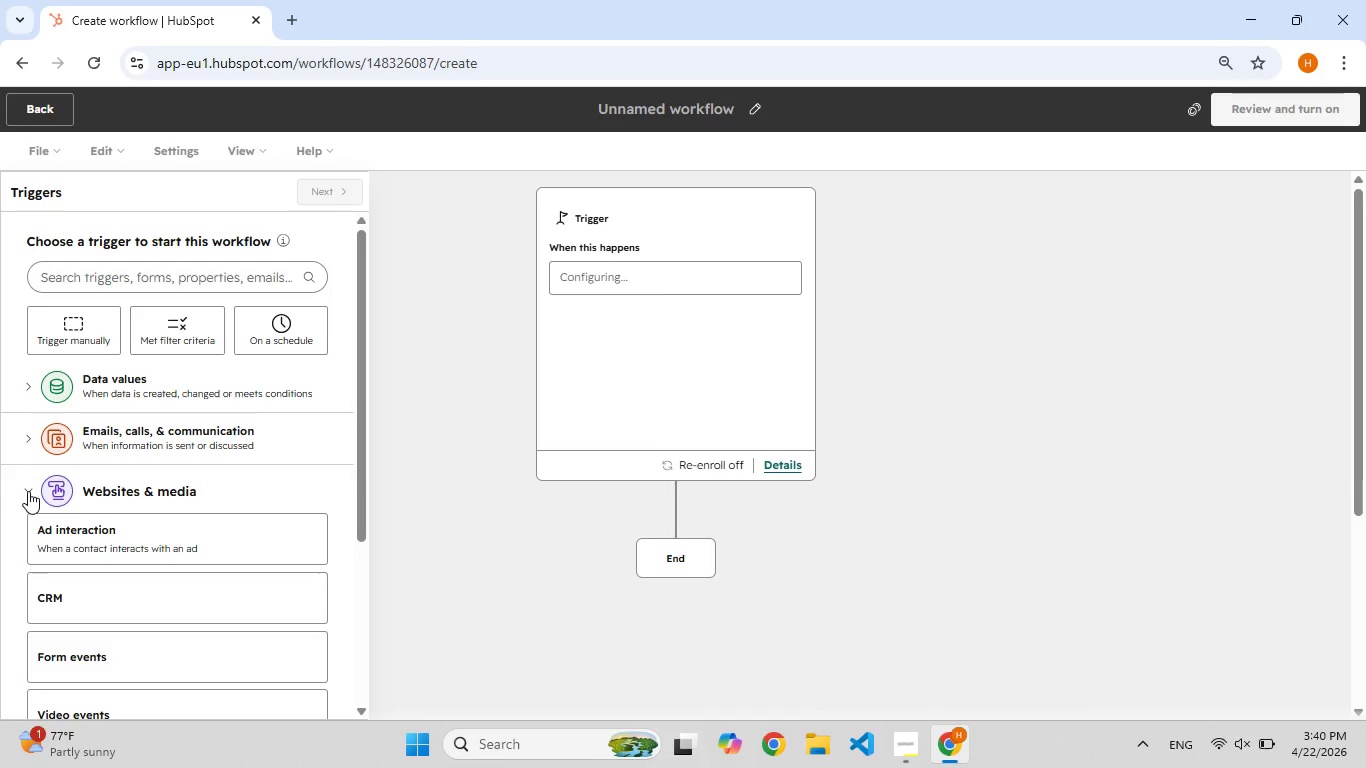 
wait(5.32)
 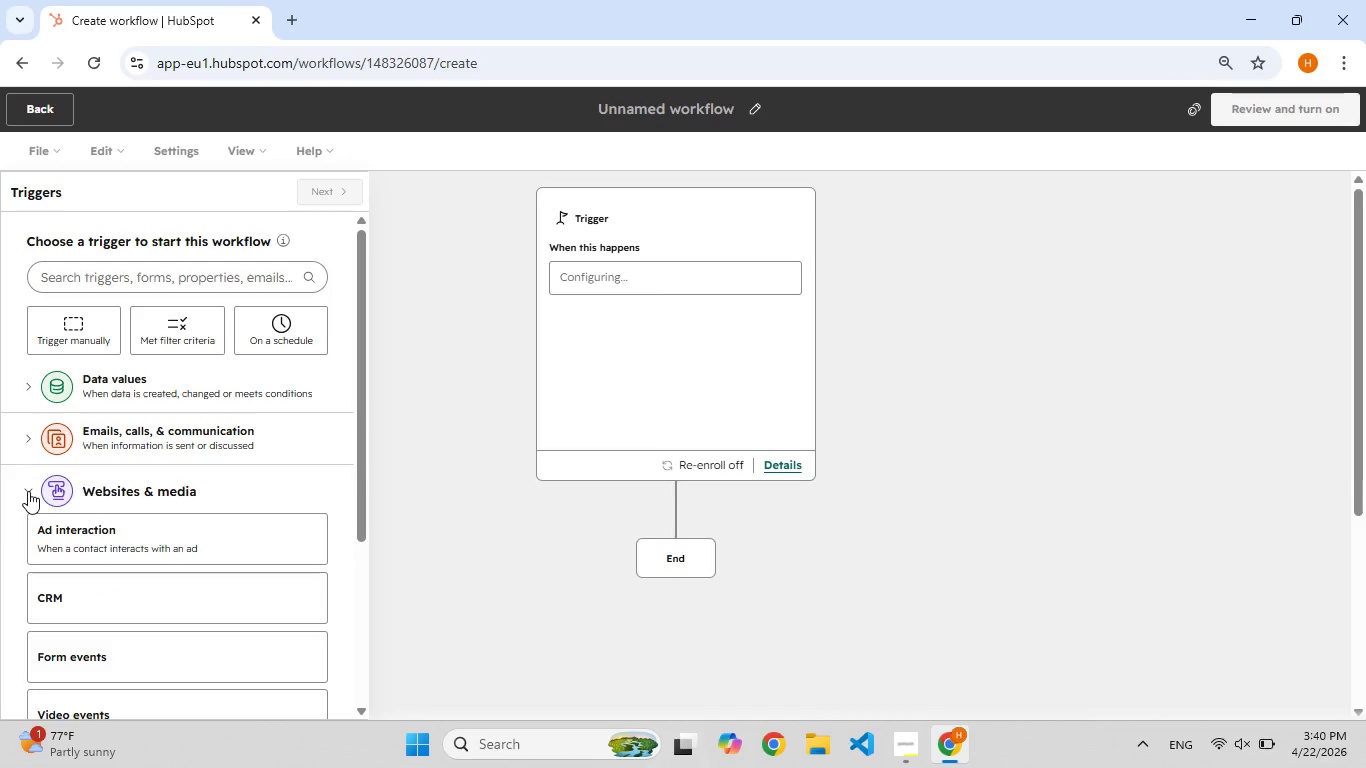 
mouse_move([148, 459])
 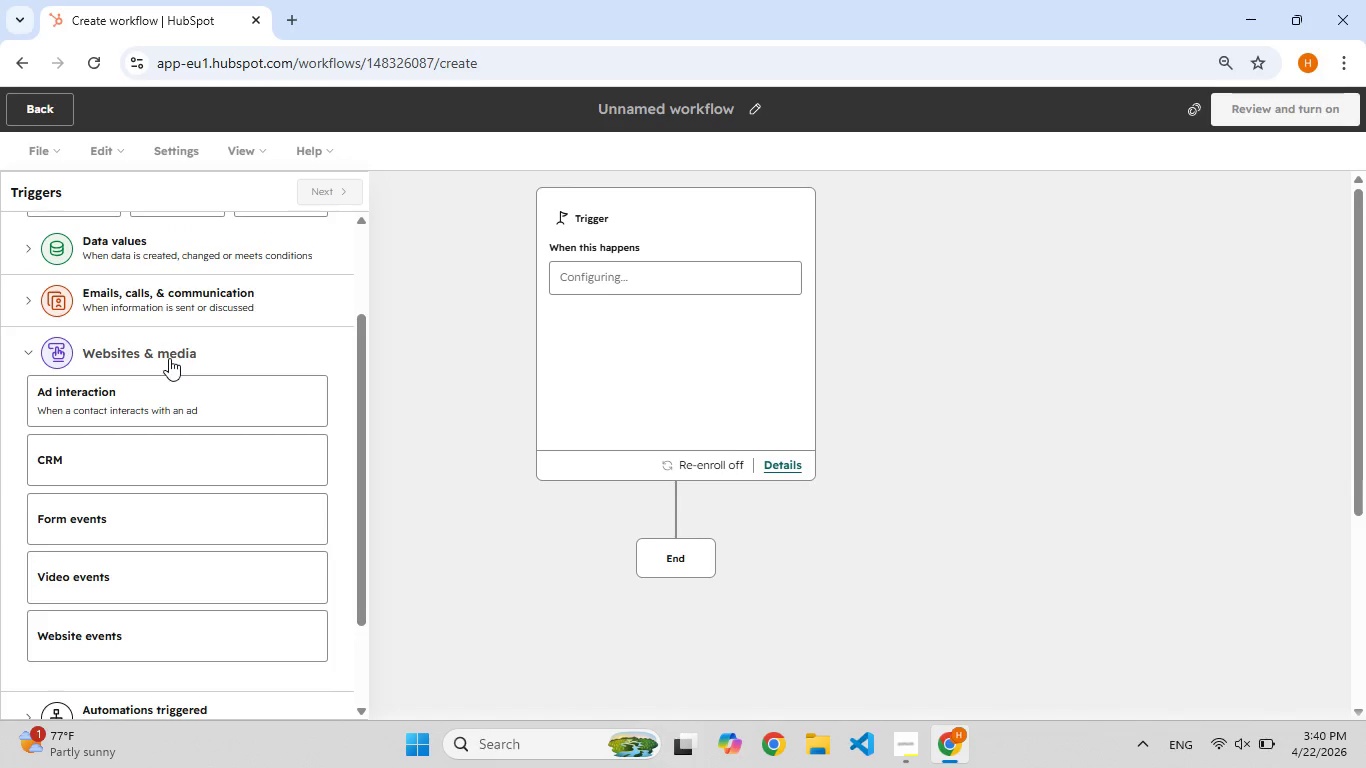 
left_click([169, 358])
 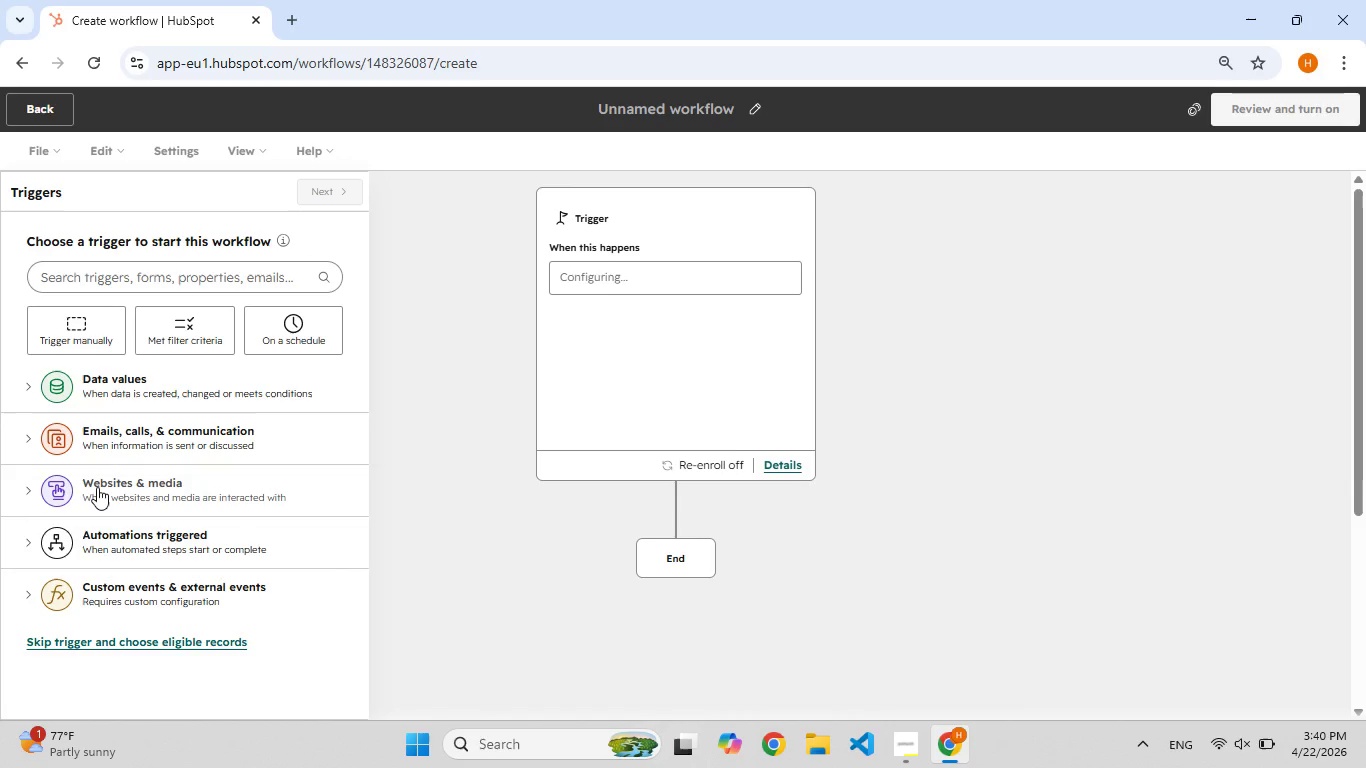 
left_click([97, 490])
 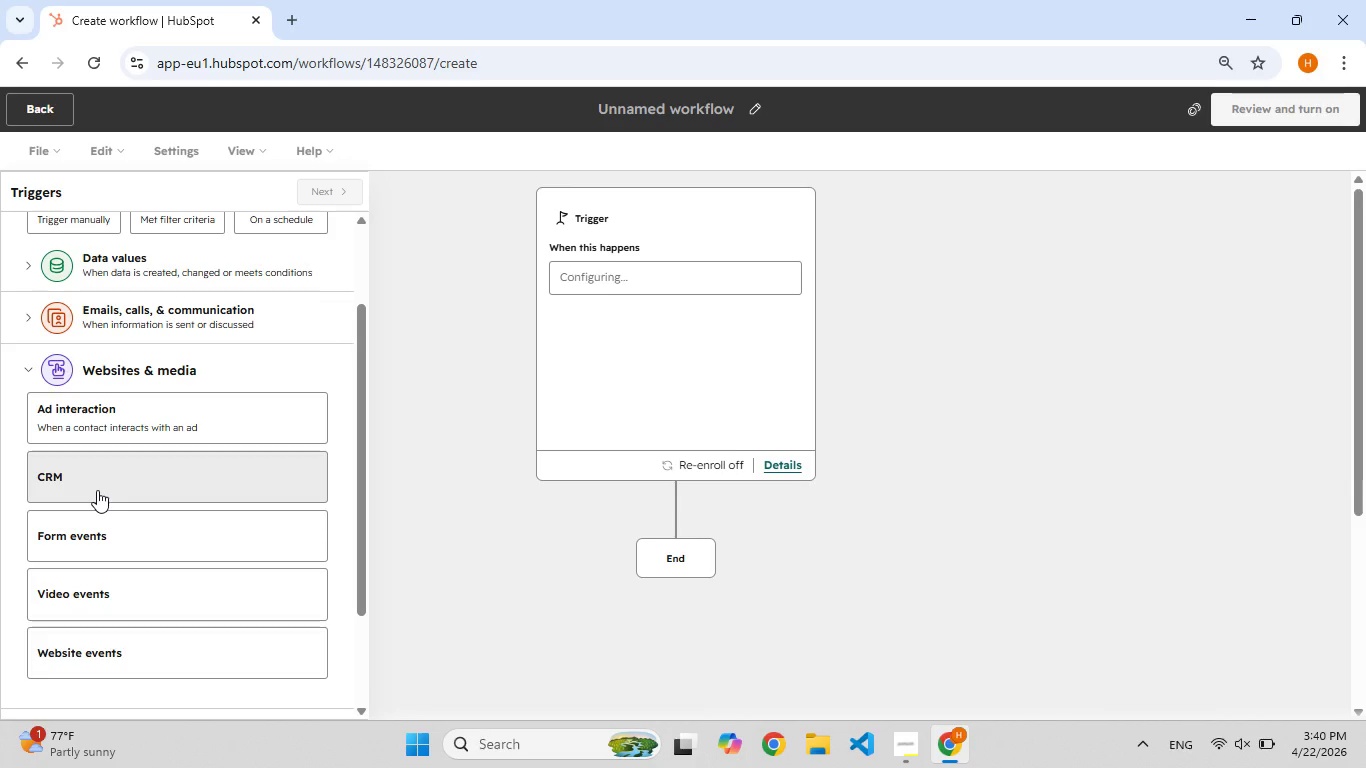 
left_click([97, 490])
 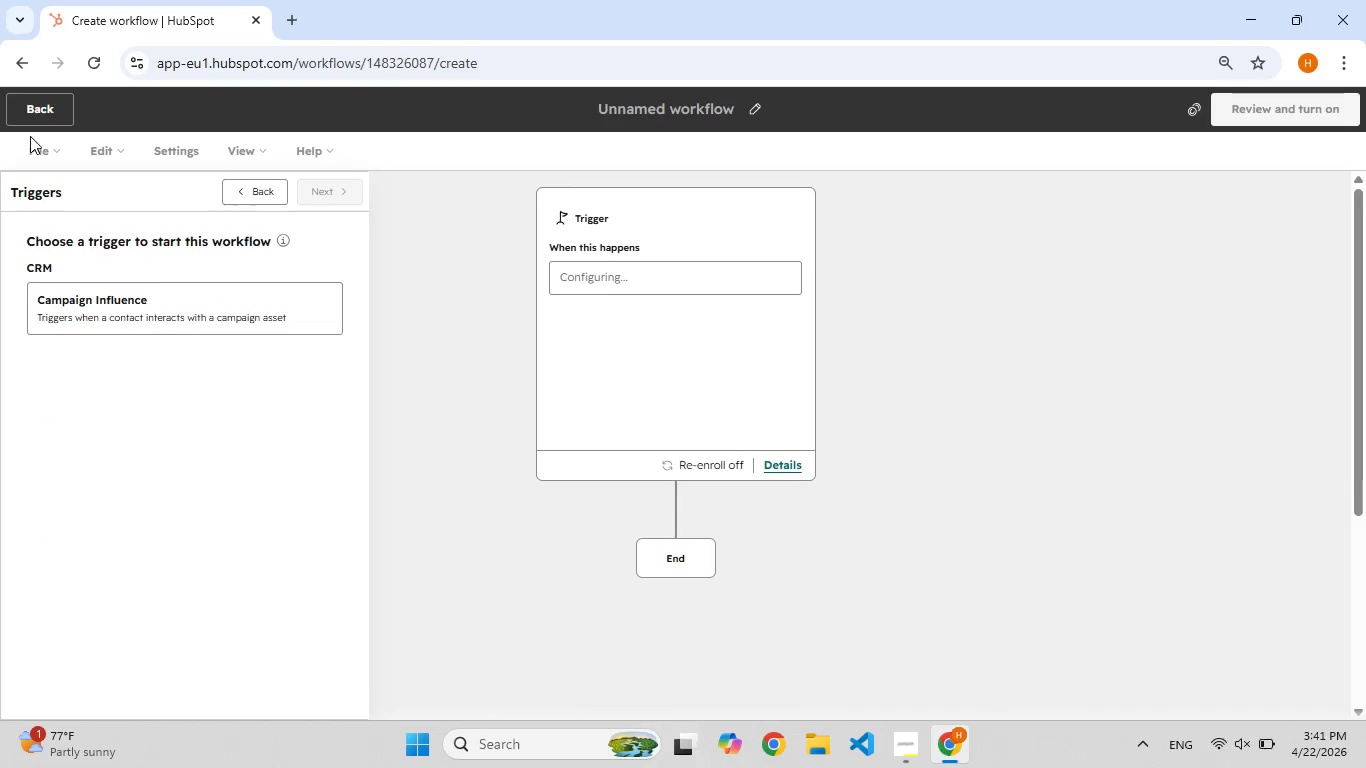 
left_click([30, 109])
 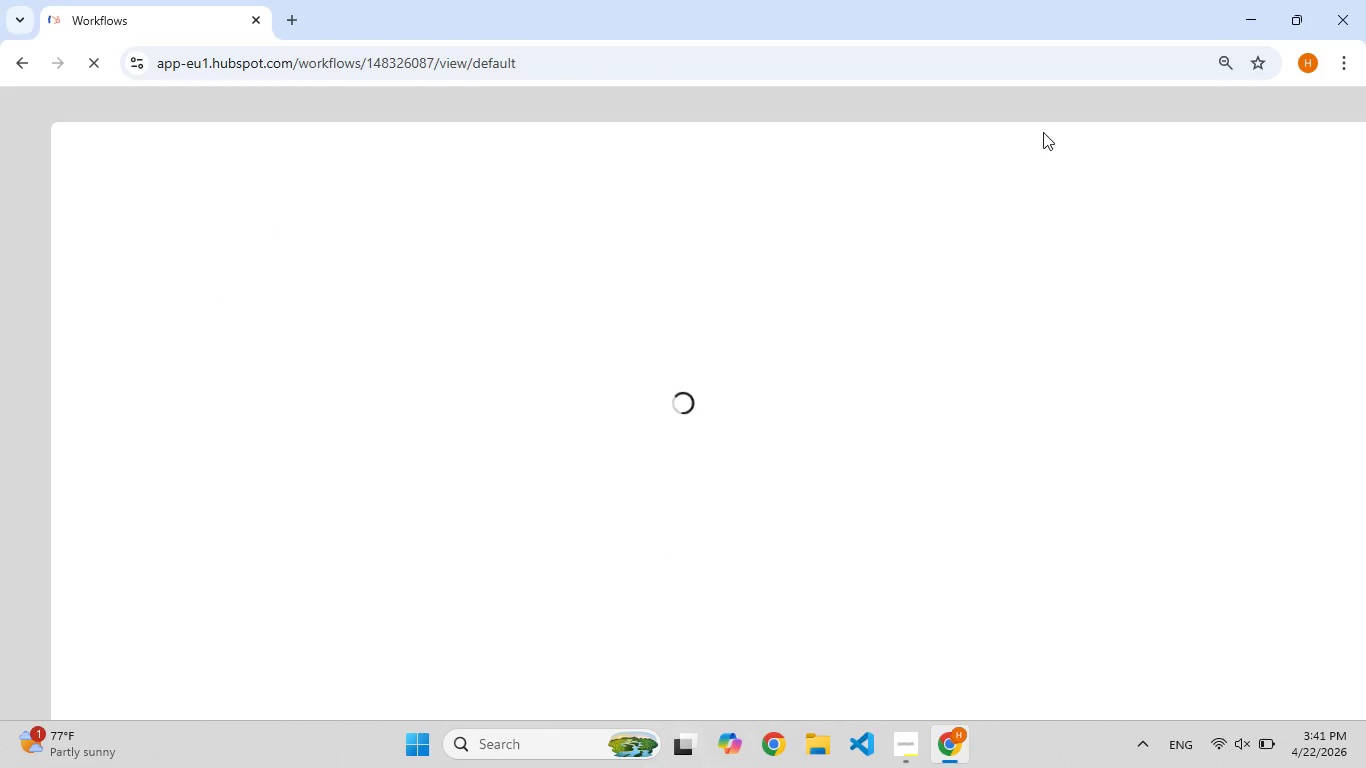 
mouse_move([1282, 141])
 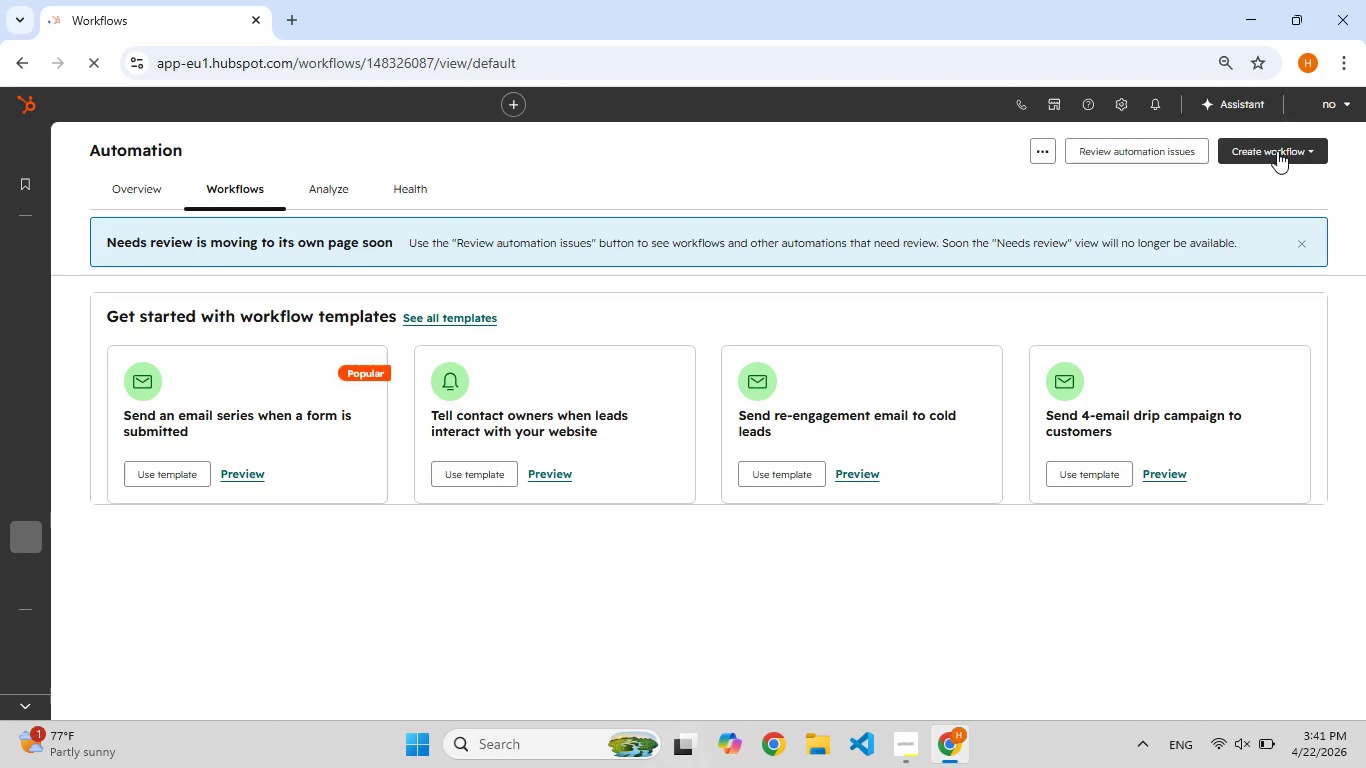 
left_click([1277, 151])
 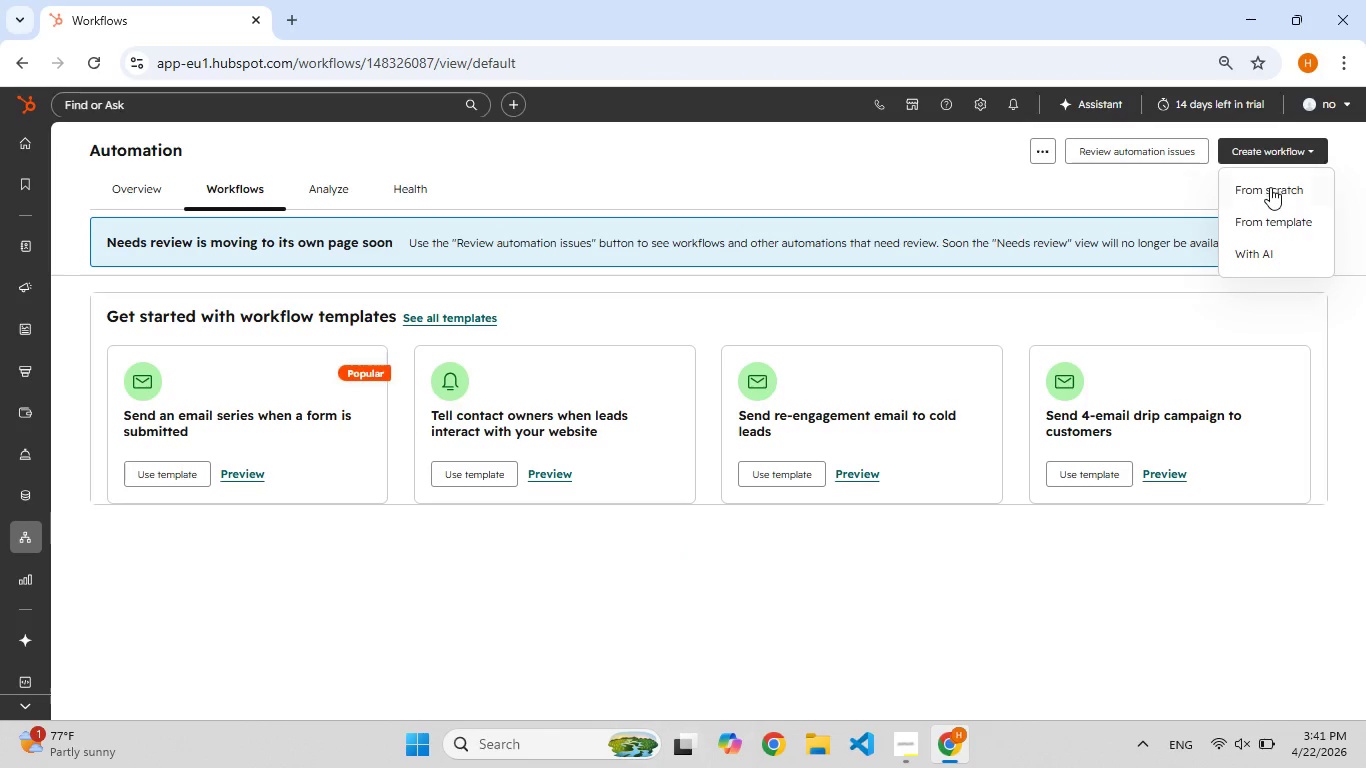 
left_click([1270, 188])
 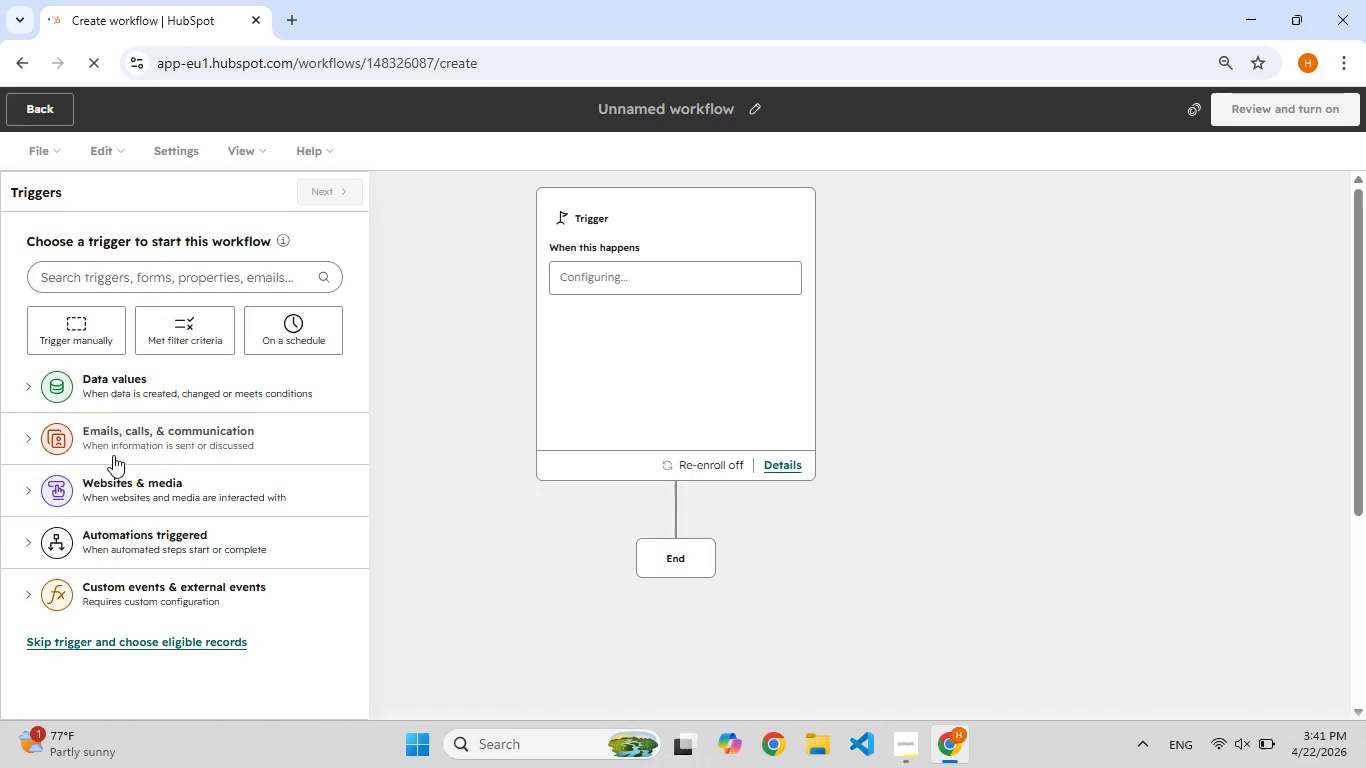 
wait(5.49)
 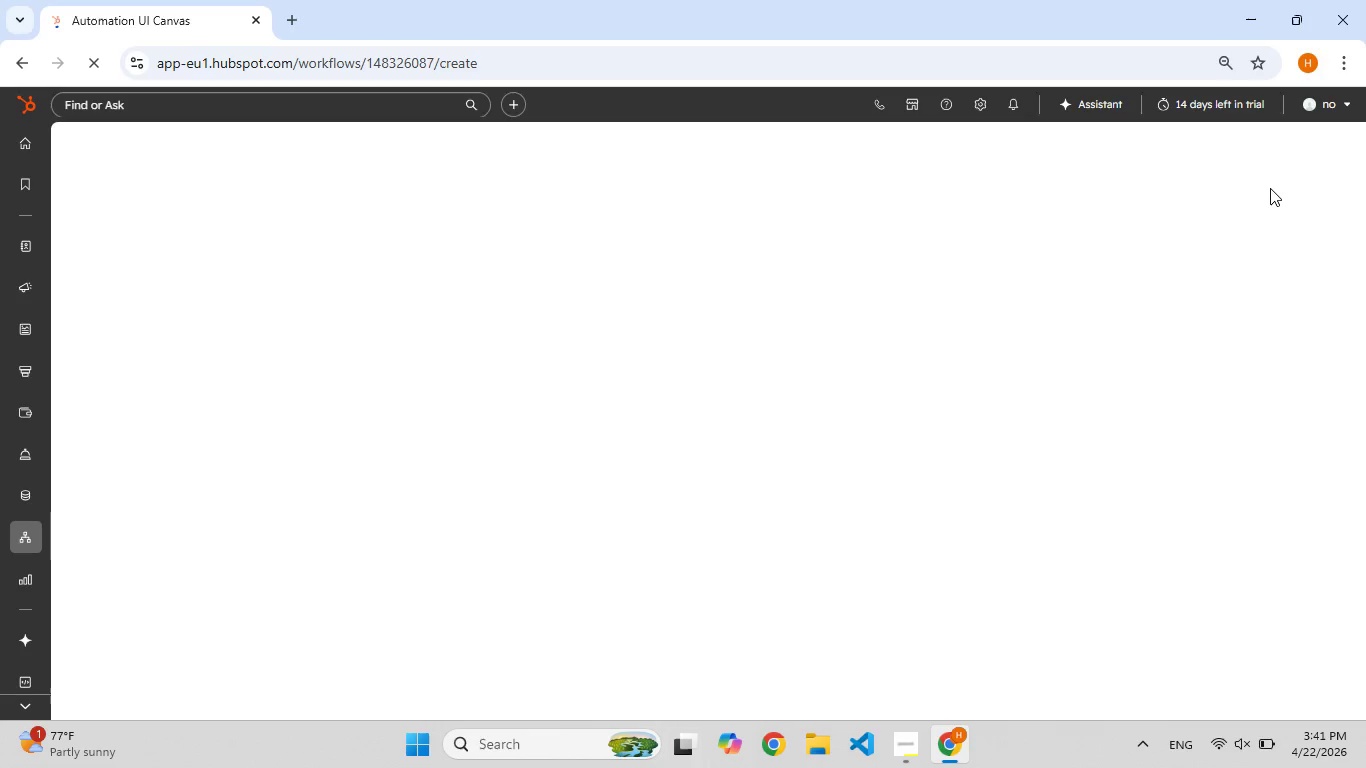 
left_click([53, 491])
 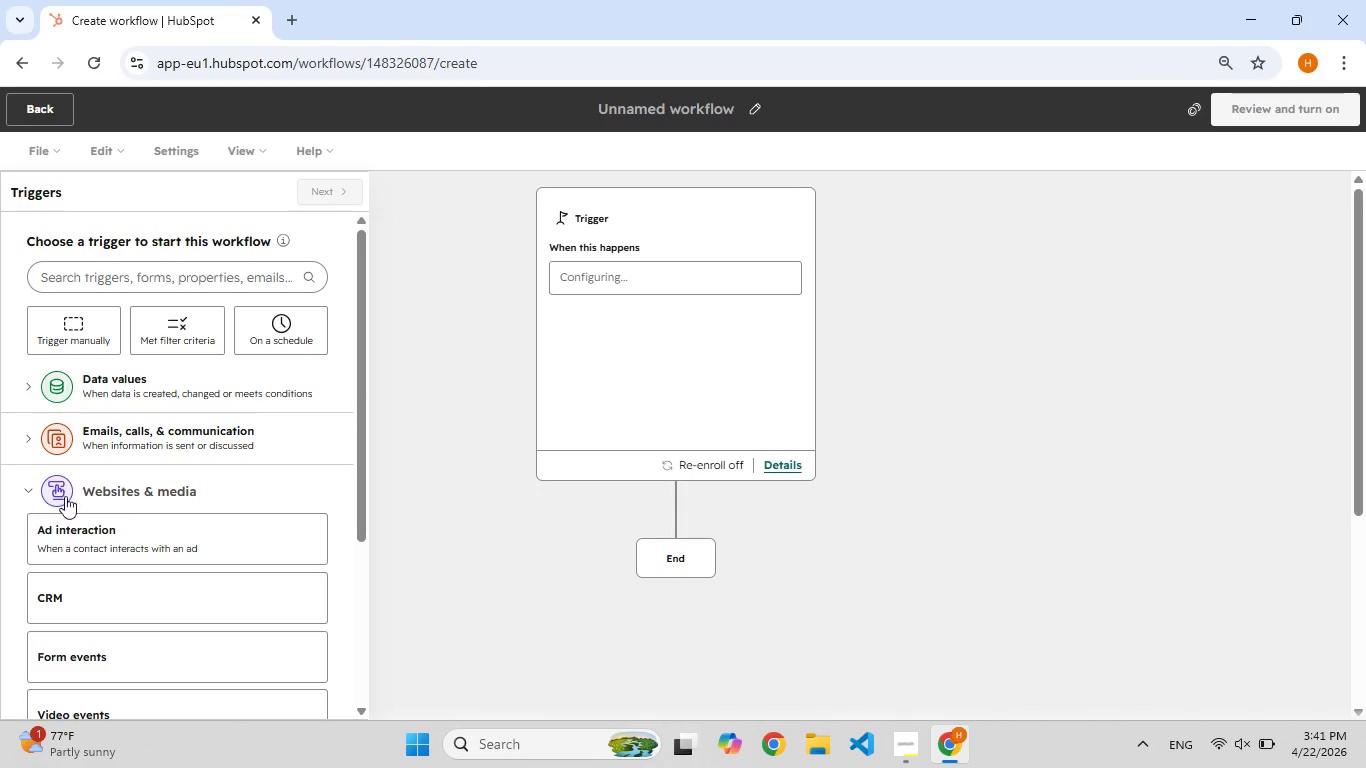 
mouse_move([114, 495])
 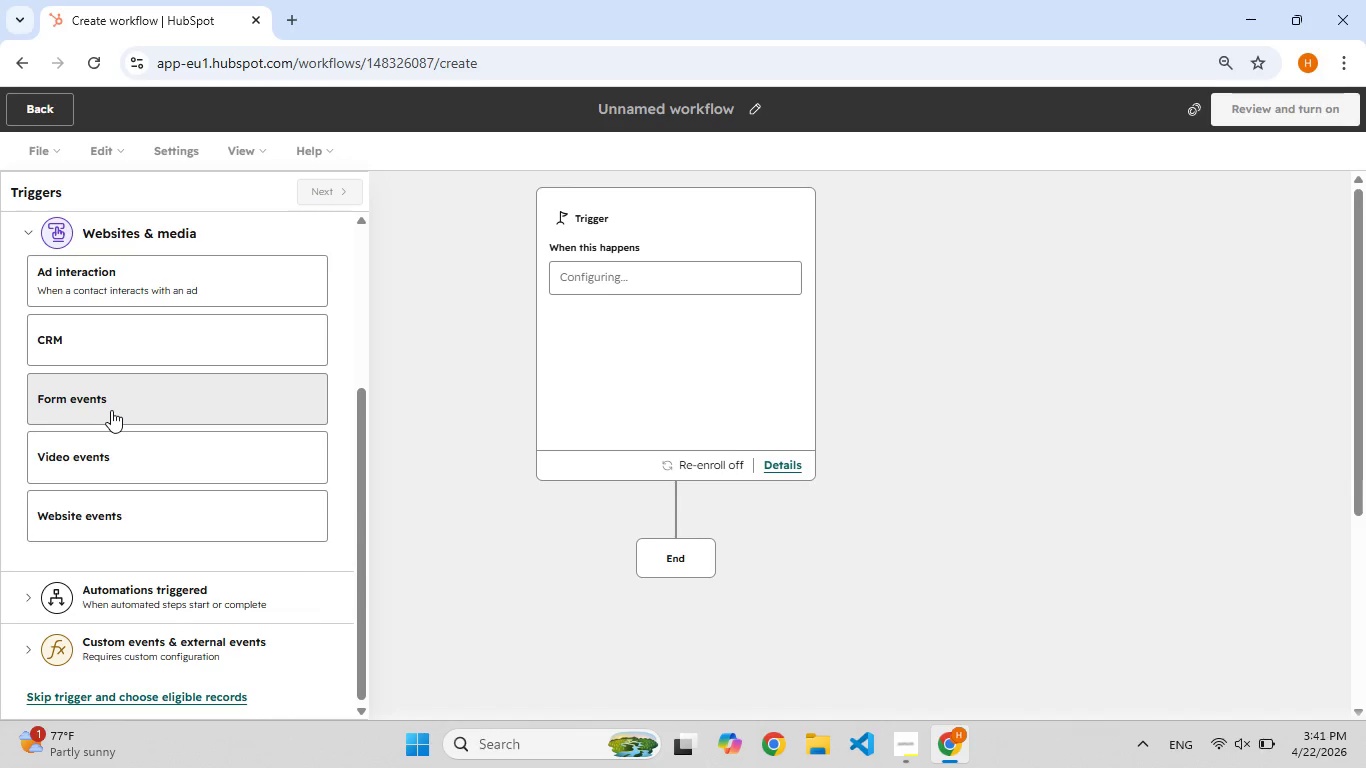 
left_click([111, 410])
 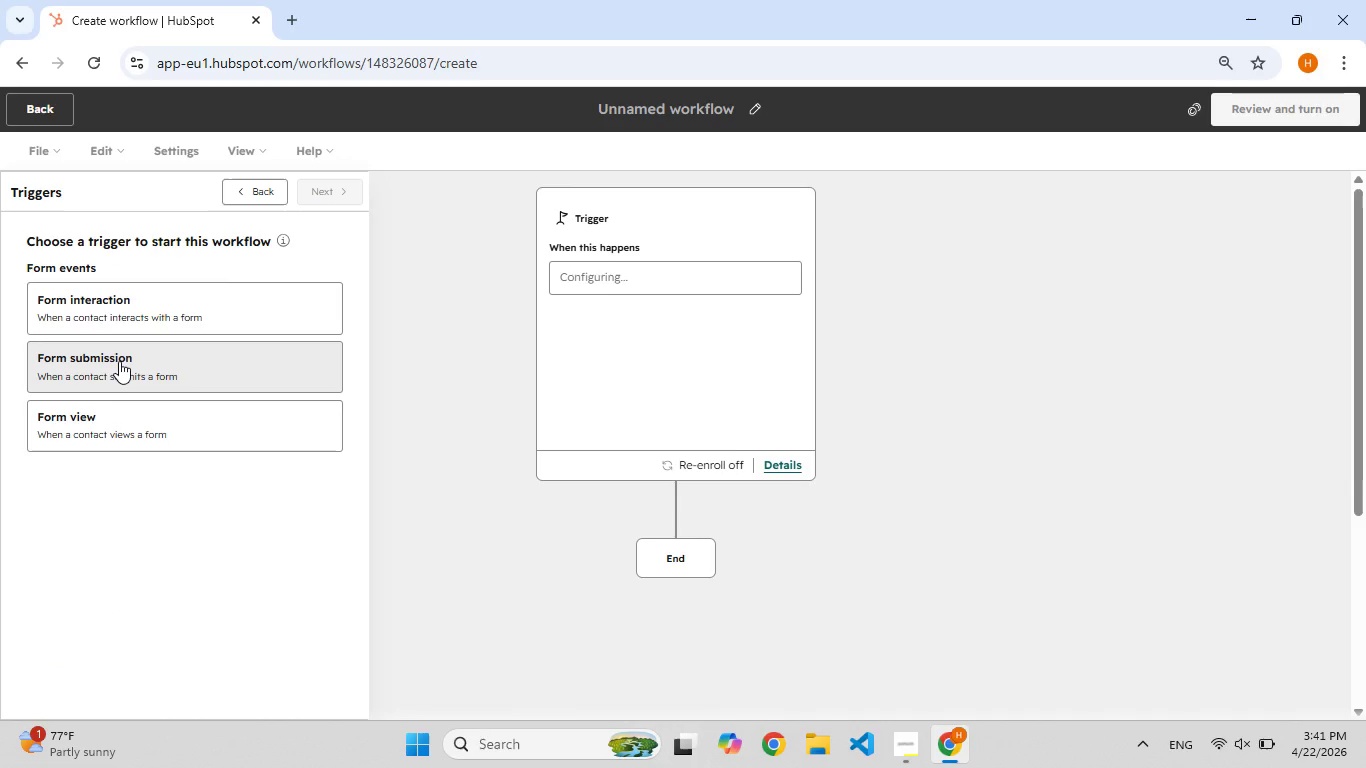 
wait(10.47)
 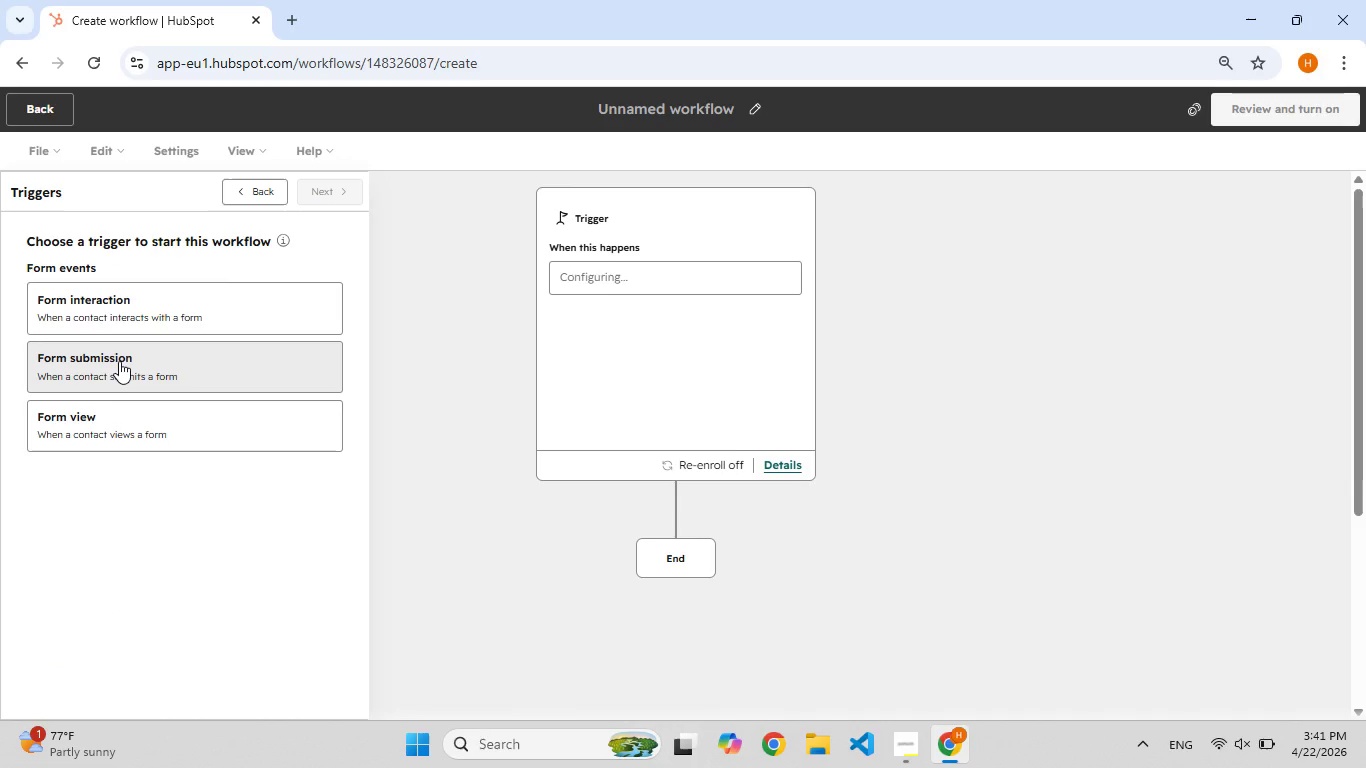 
left_click([196, 359])
 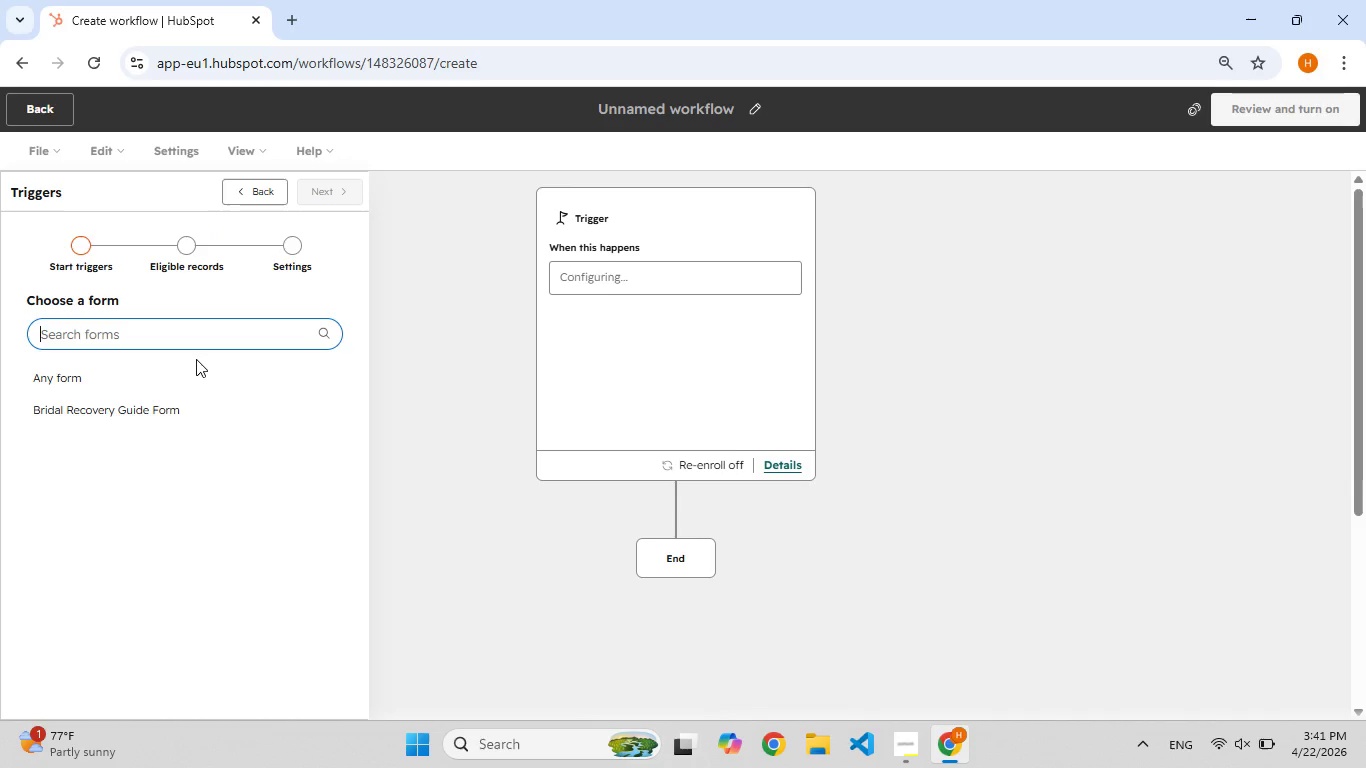 
key(B)
 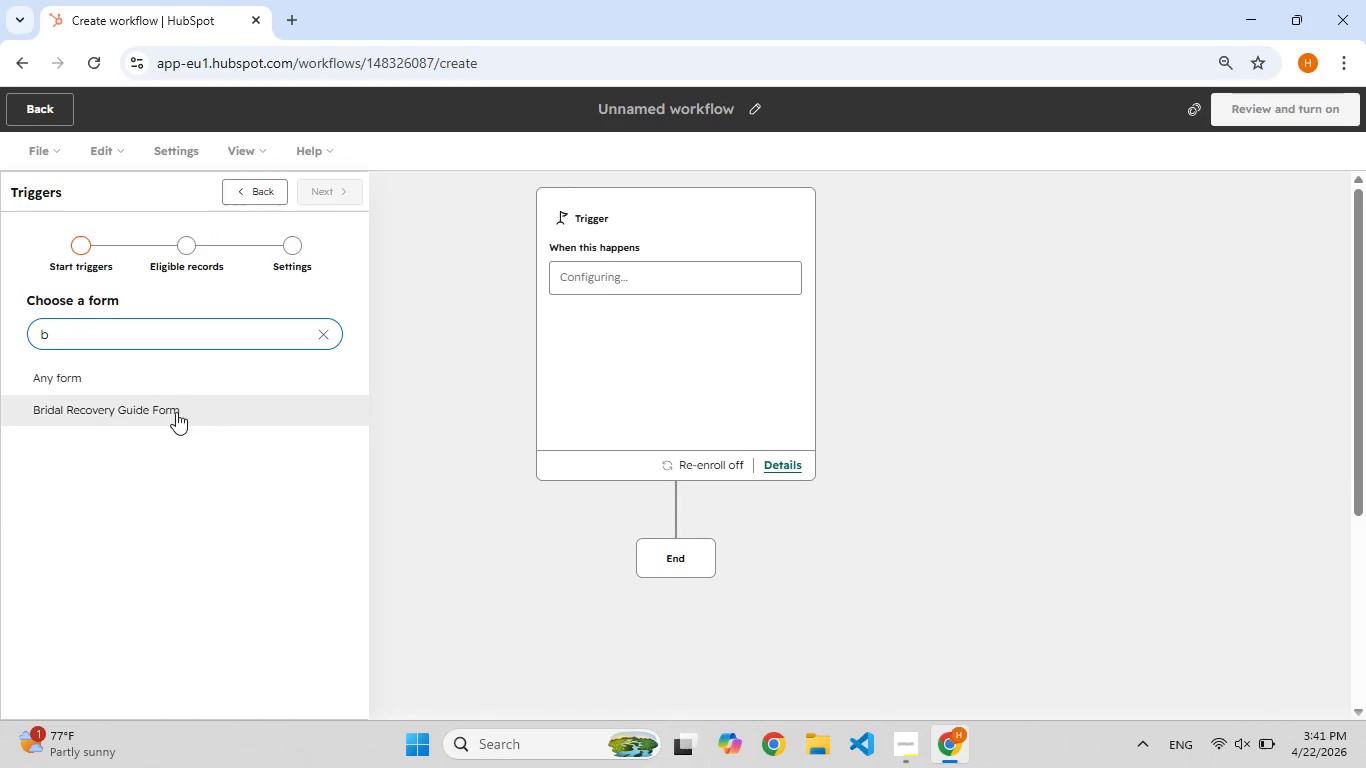 
left_click([174, 412])
 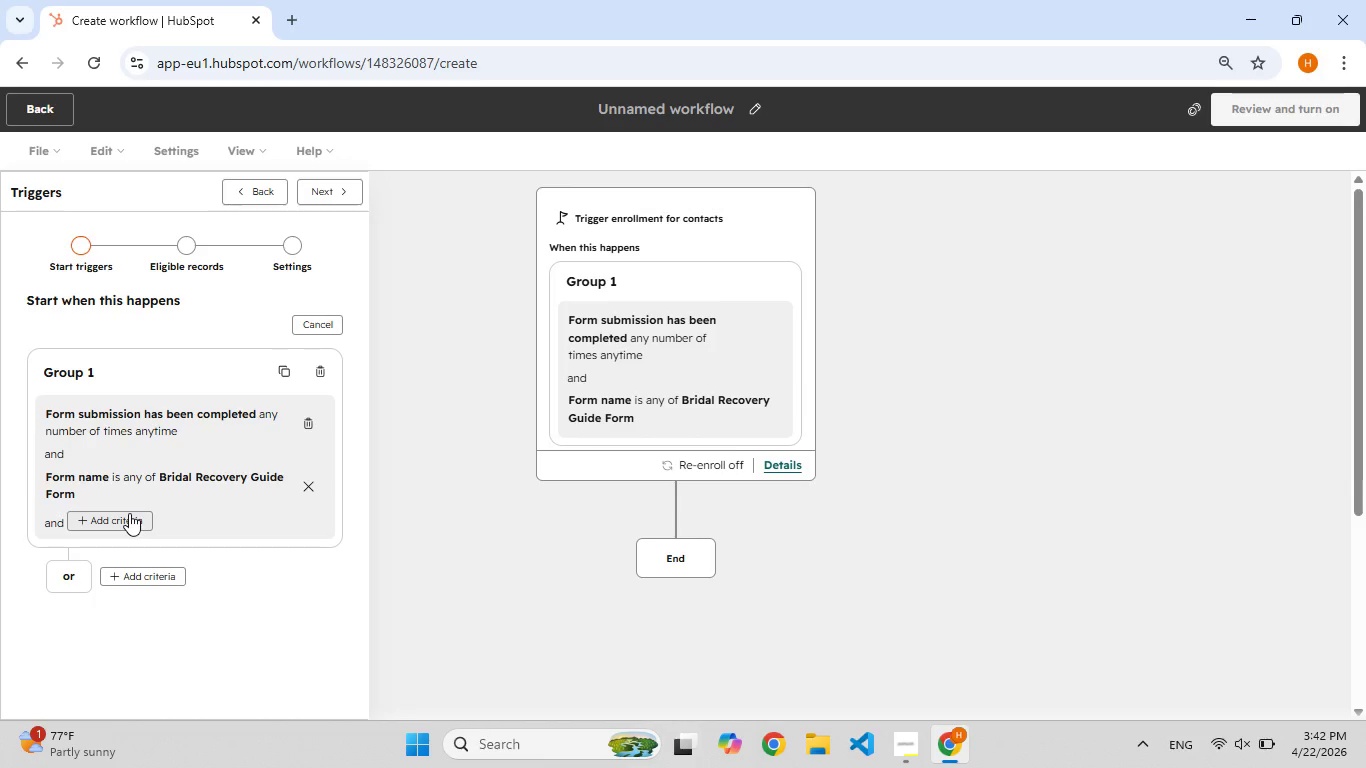 
wait(29.14)
 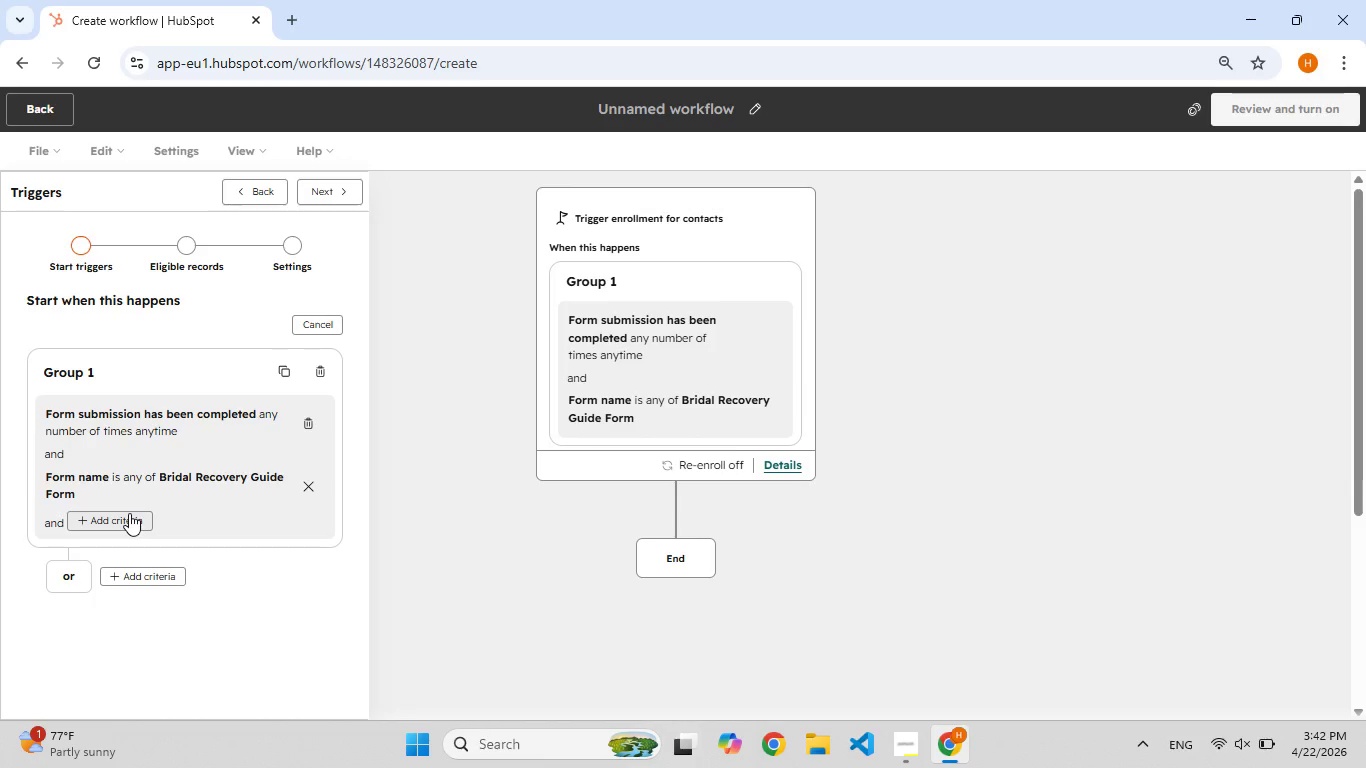 
left_click([134, 574])
 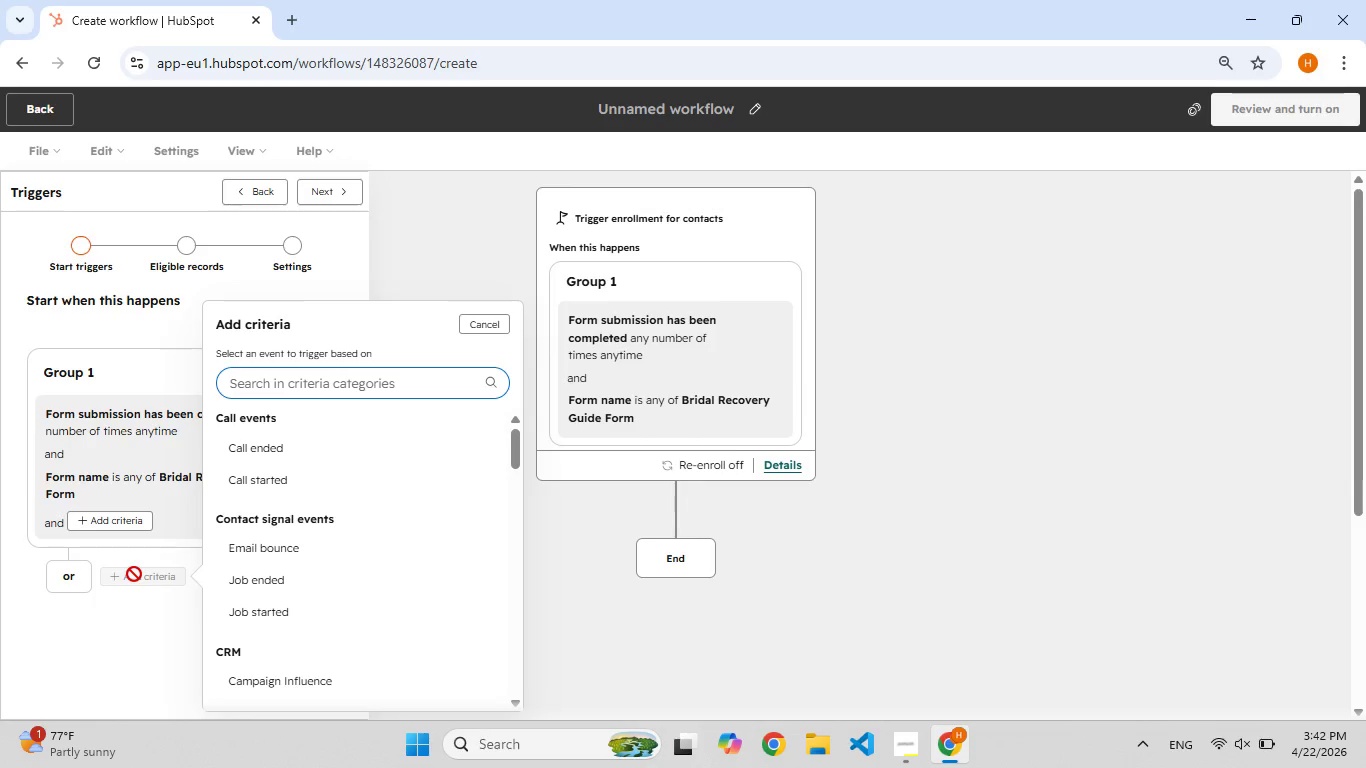 
wait(7.45)
 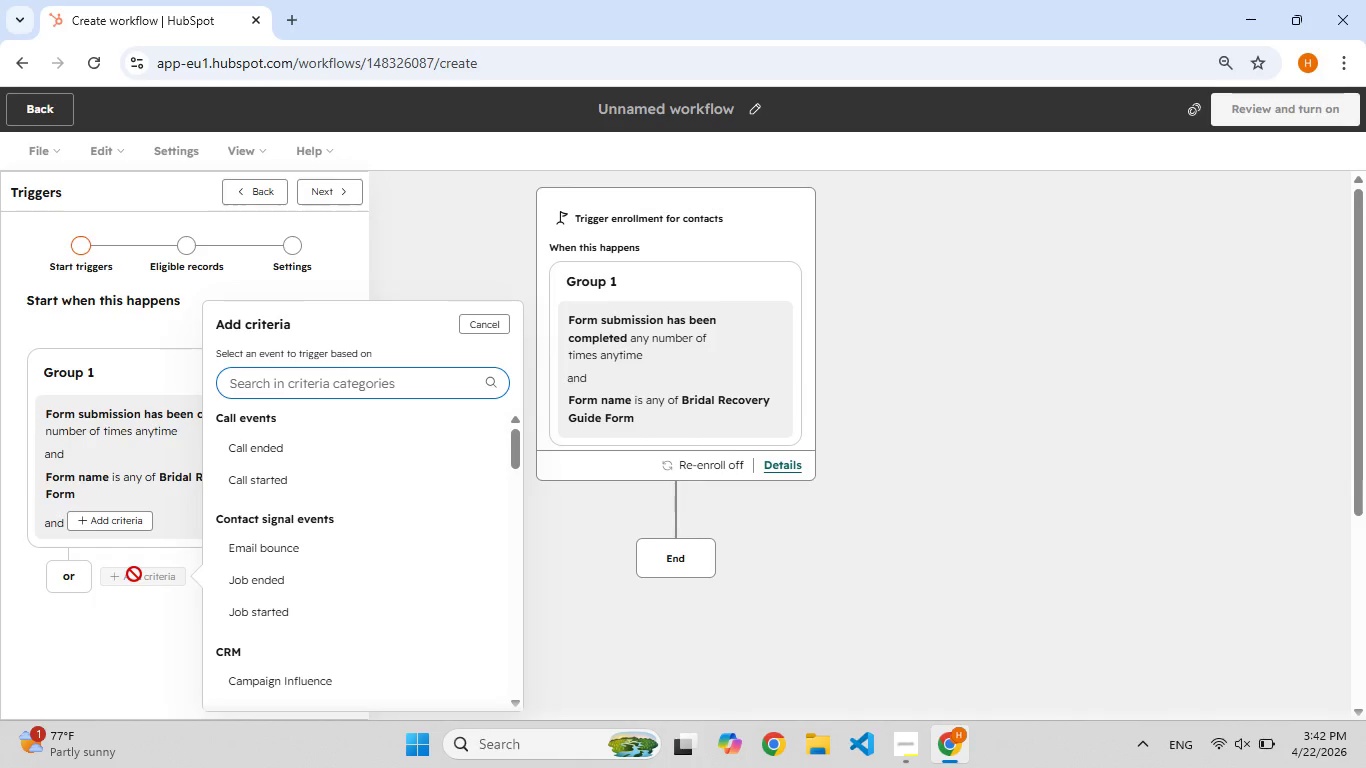 
type(del)
 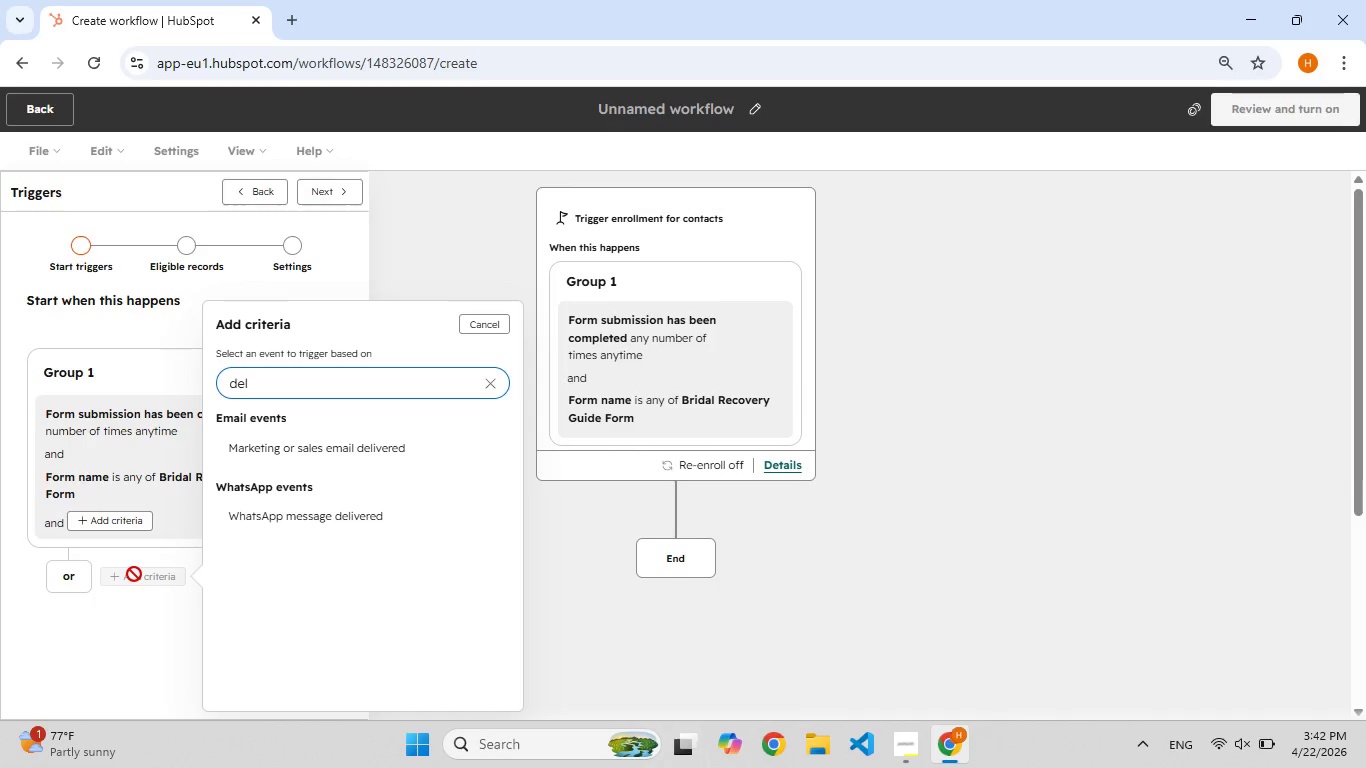 
key(Backspace)
 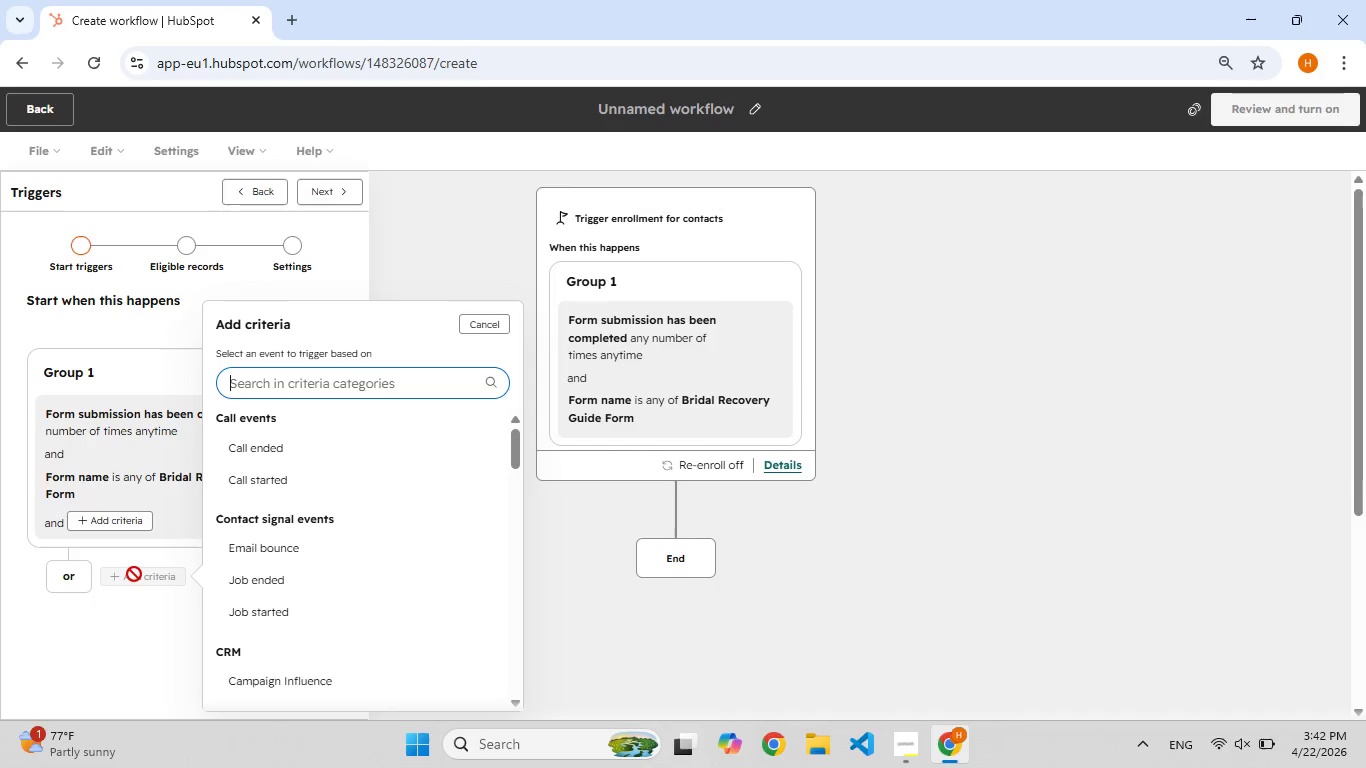 
key(F9)
 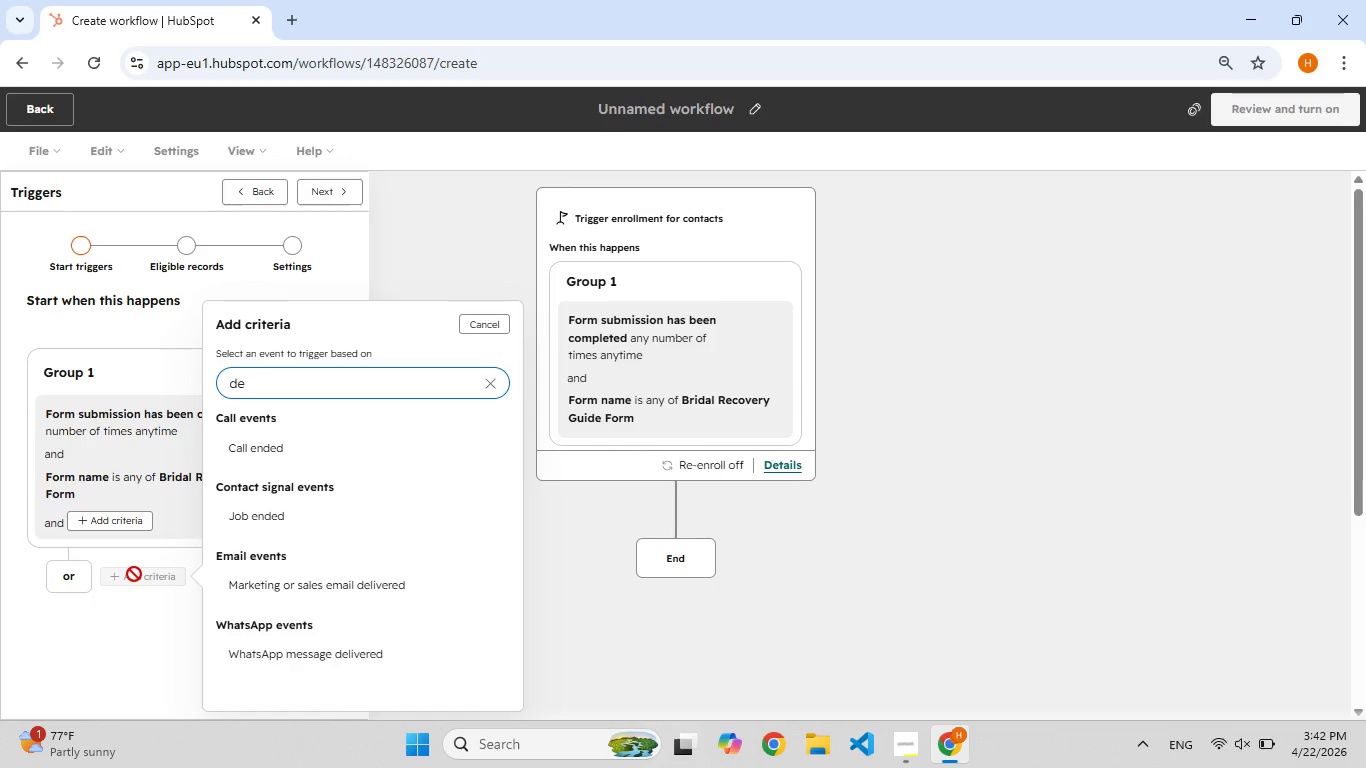 
key(F9)
 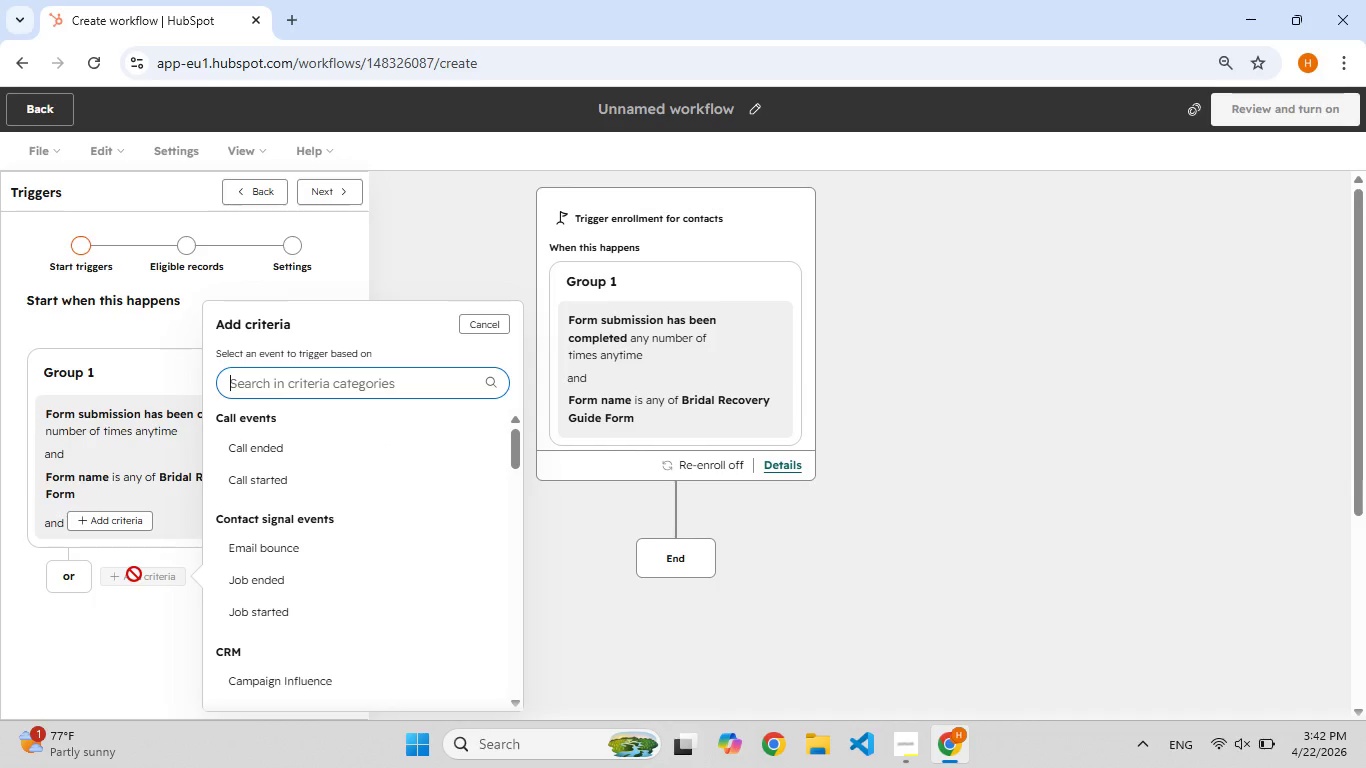 
key(Backspace)
 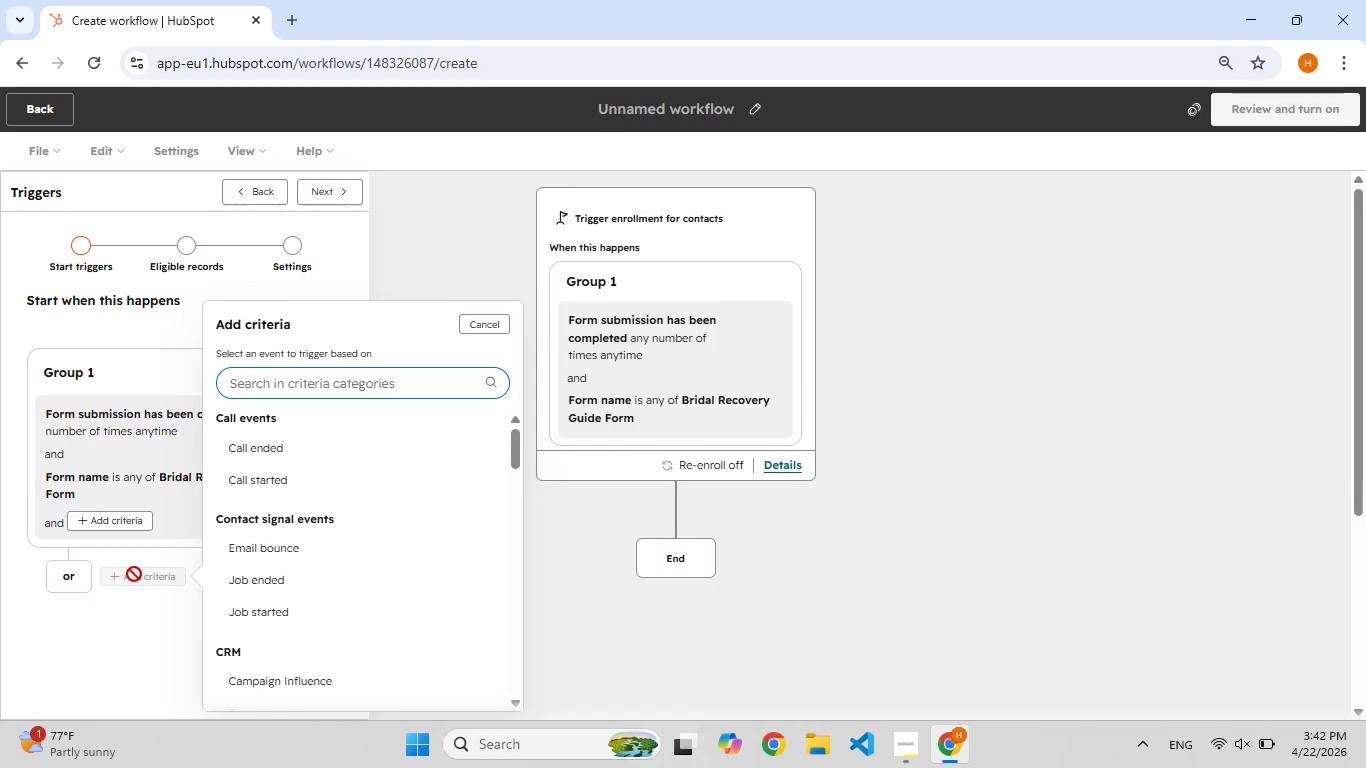 
key(Backspace)
 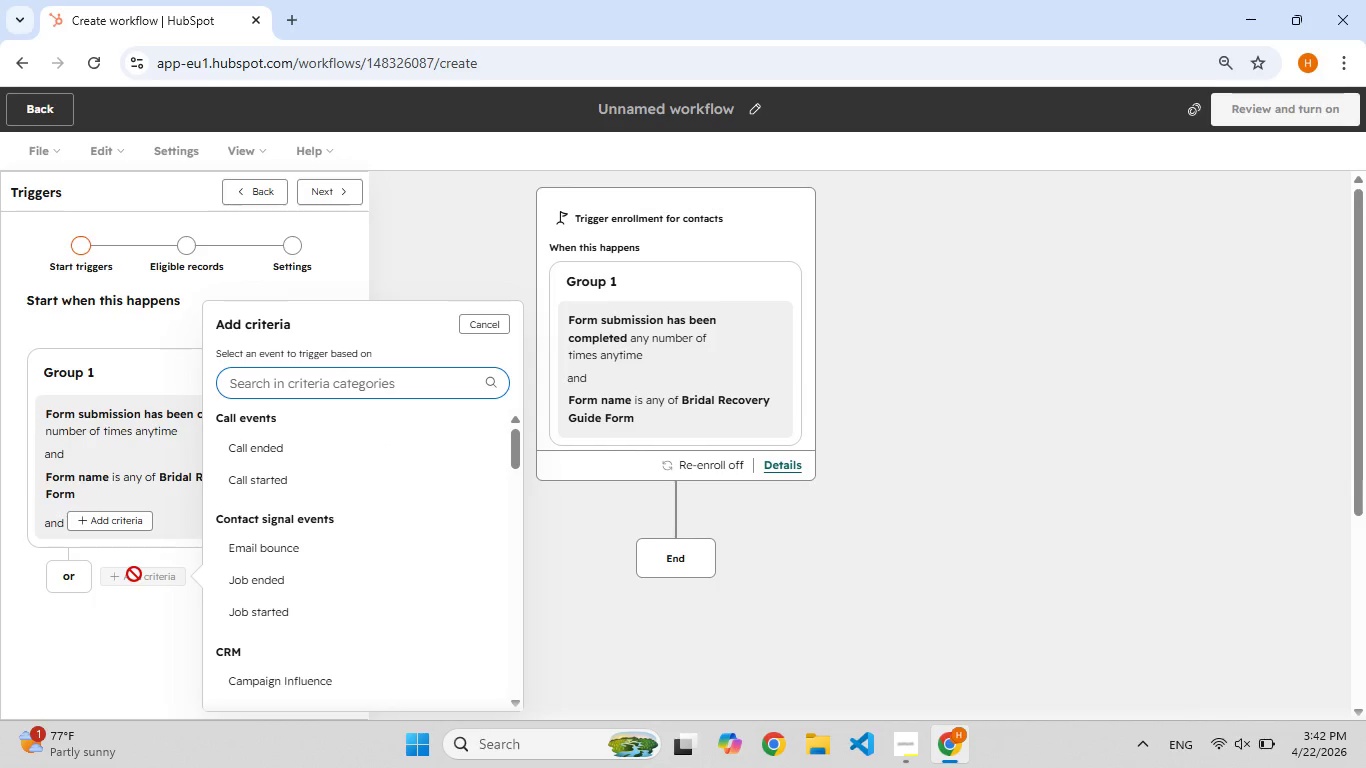 
key(F9)
 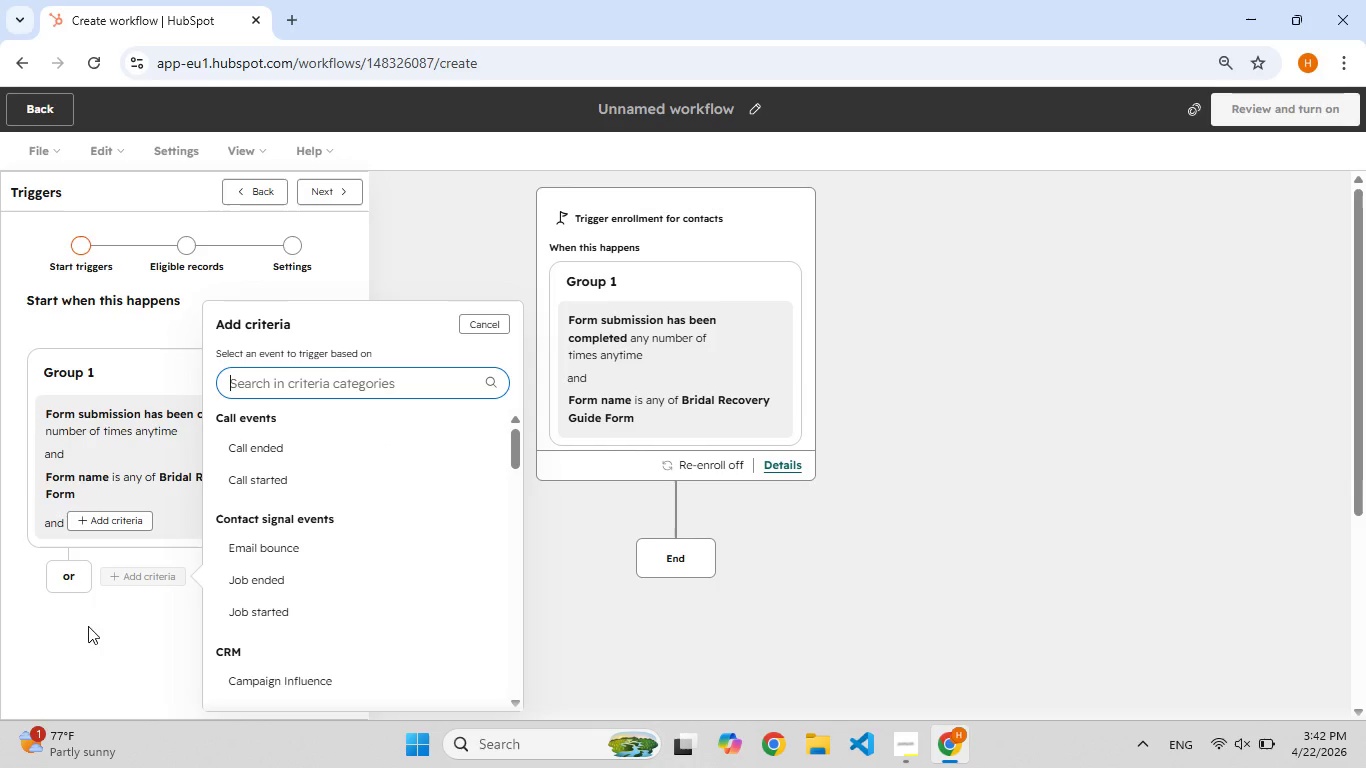 
left_click([103, 626])
 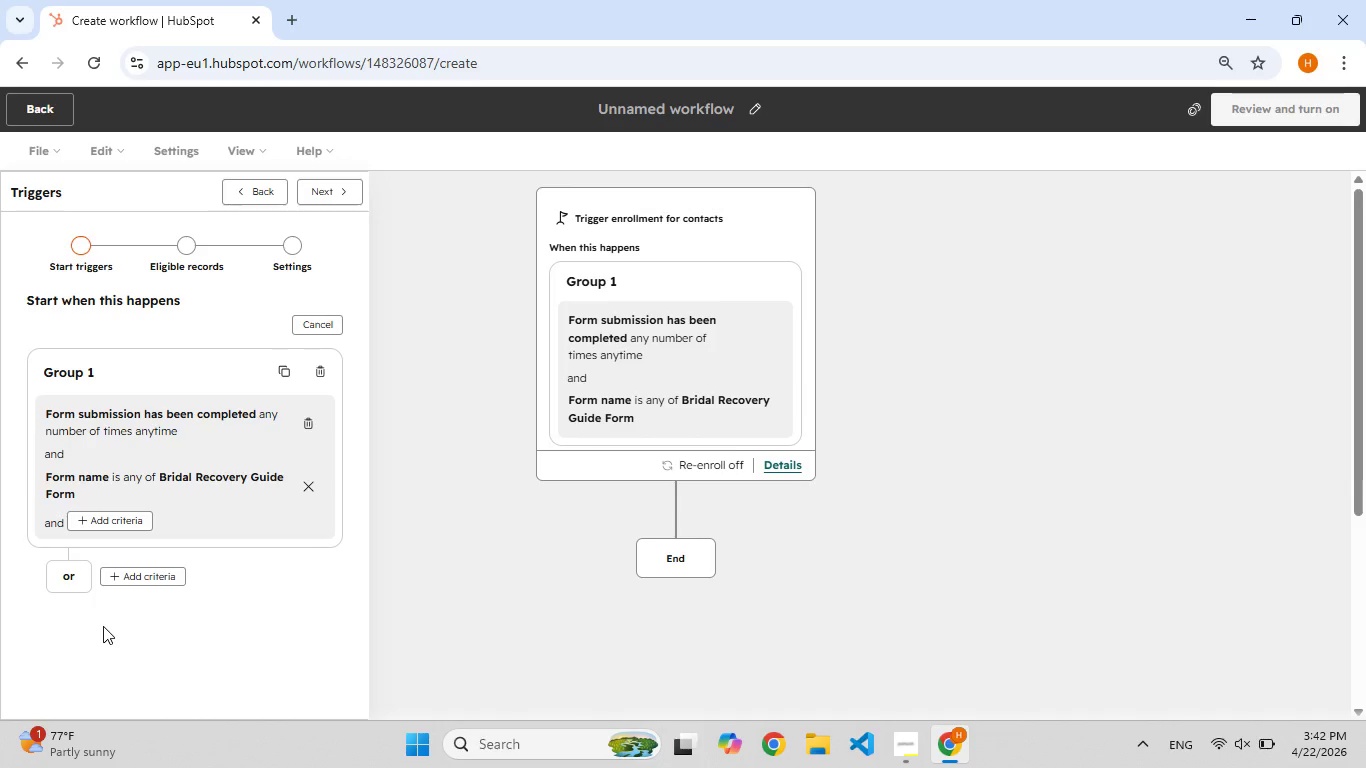 
wait(30.75)
 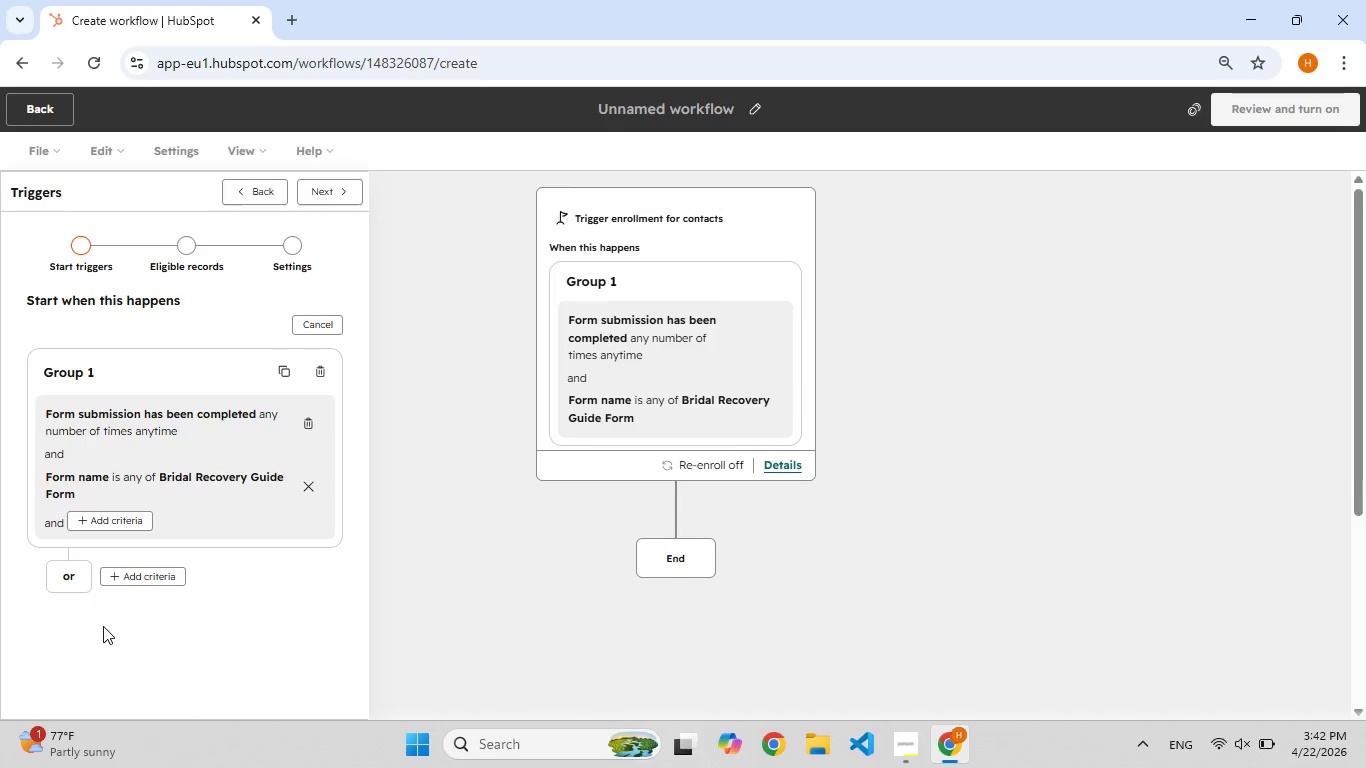 
left_click([311, 197])
 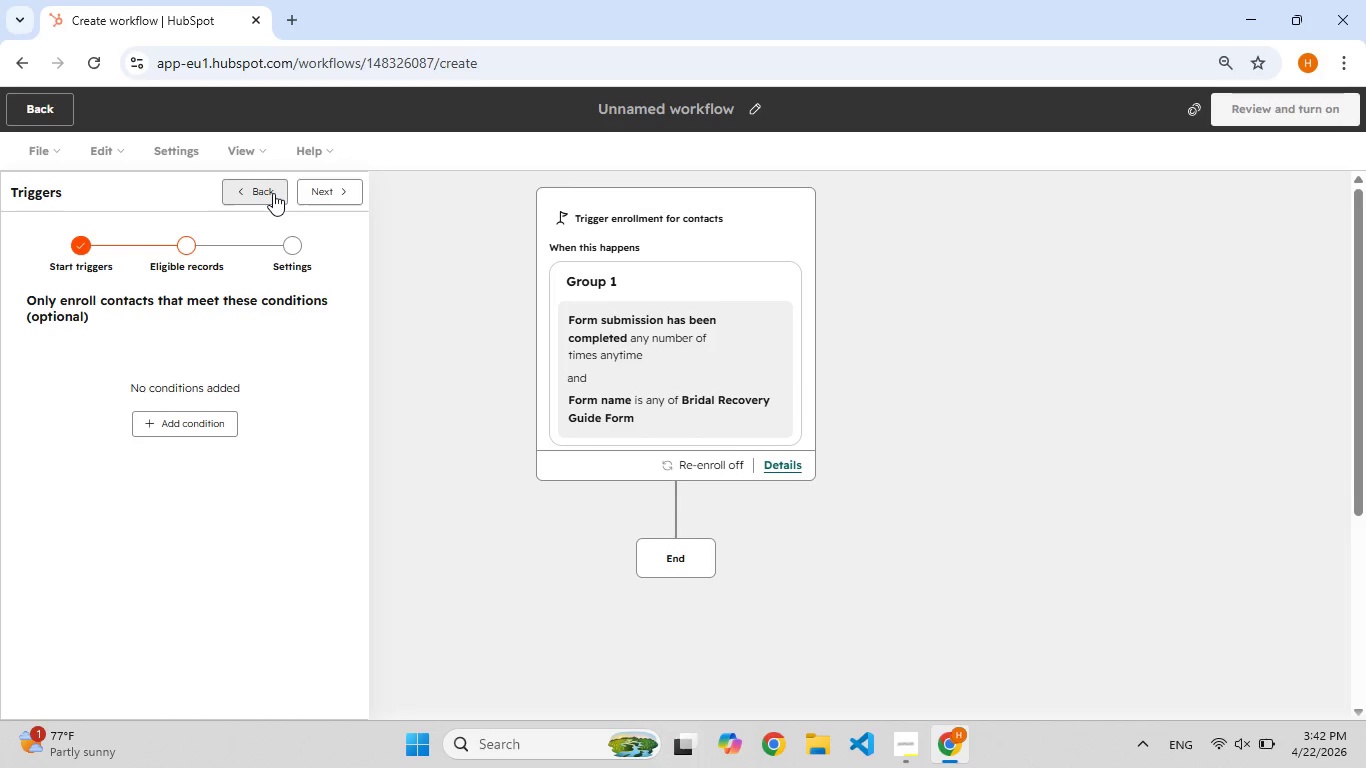 
left_click([273, 193])
 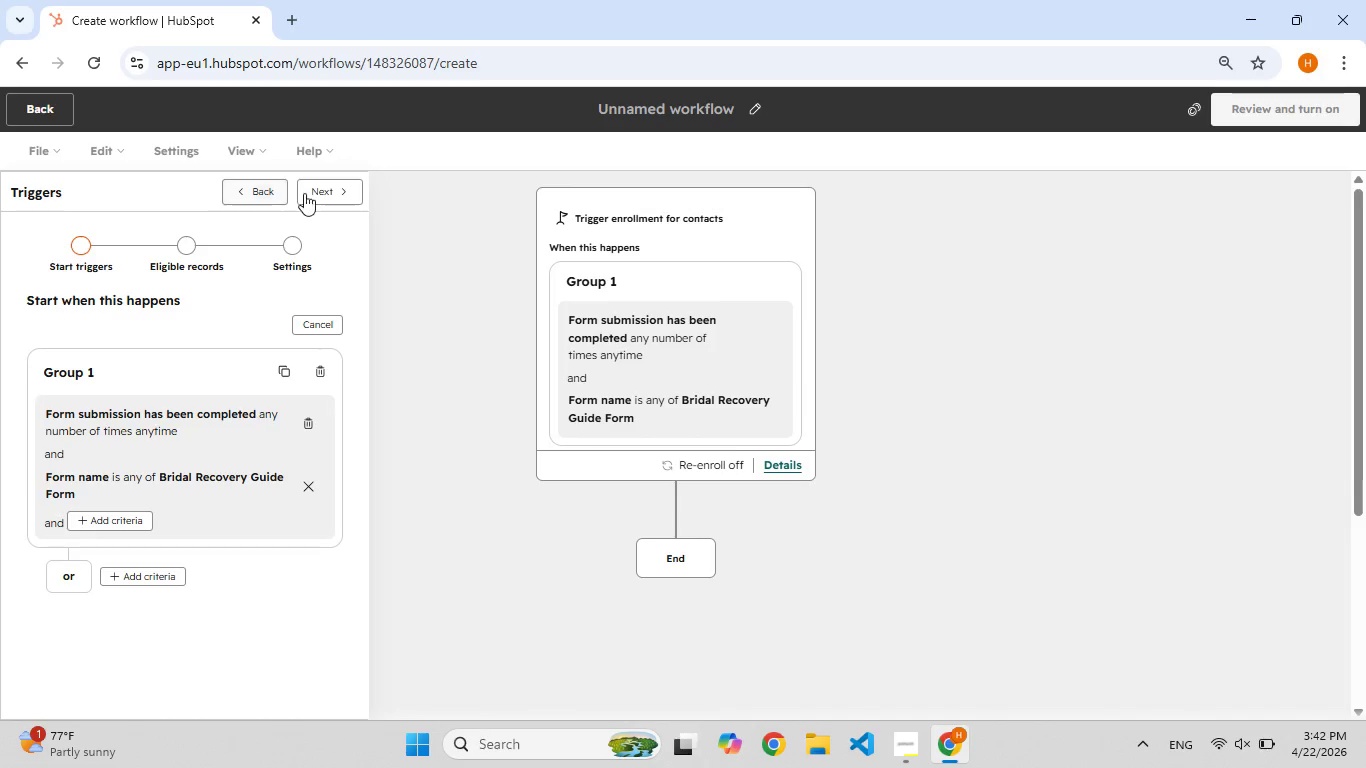 
left_click([309, 193])
 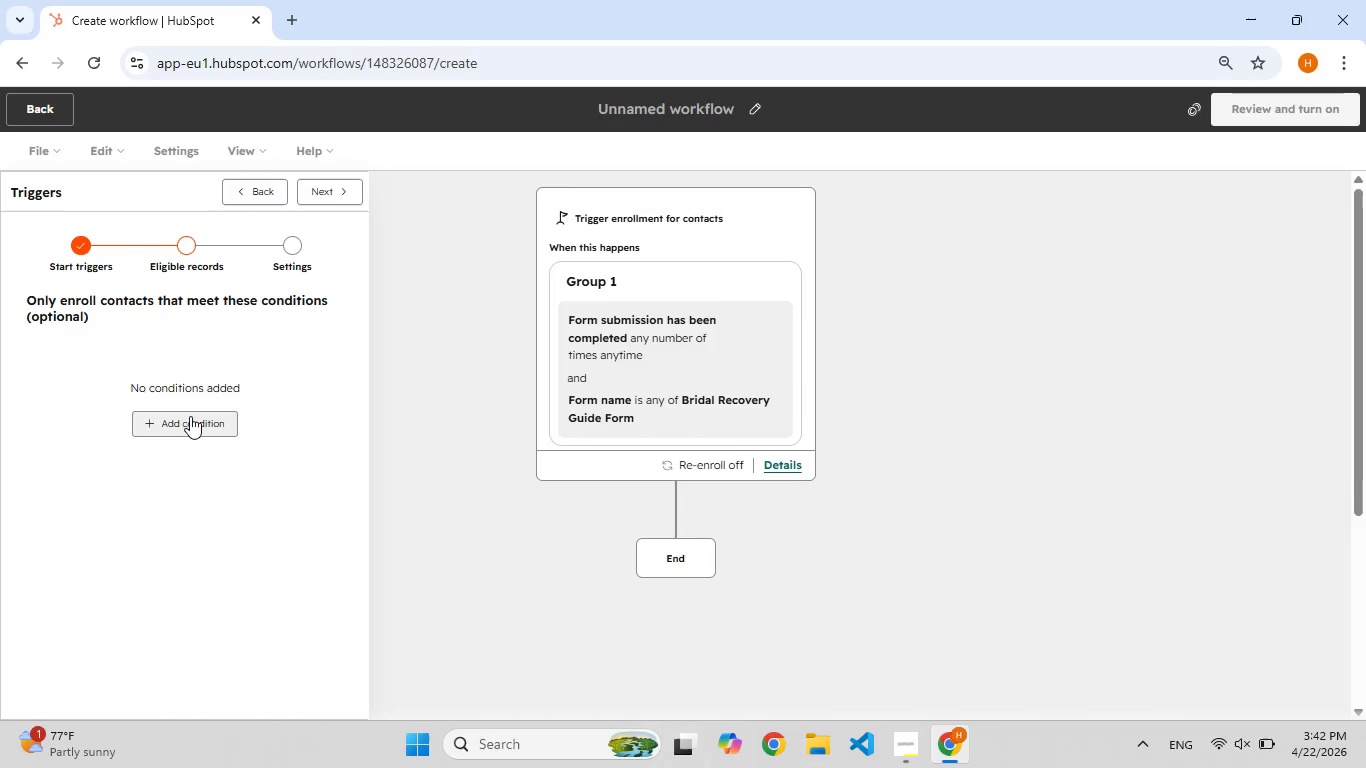 
left_click([190, 416])
 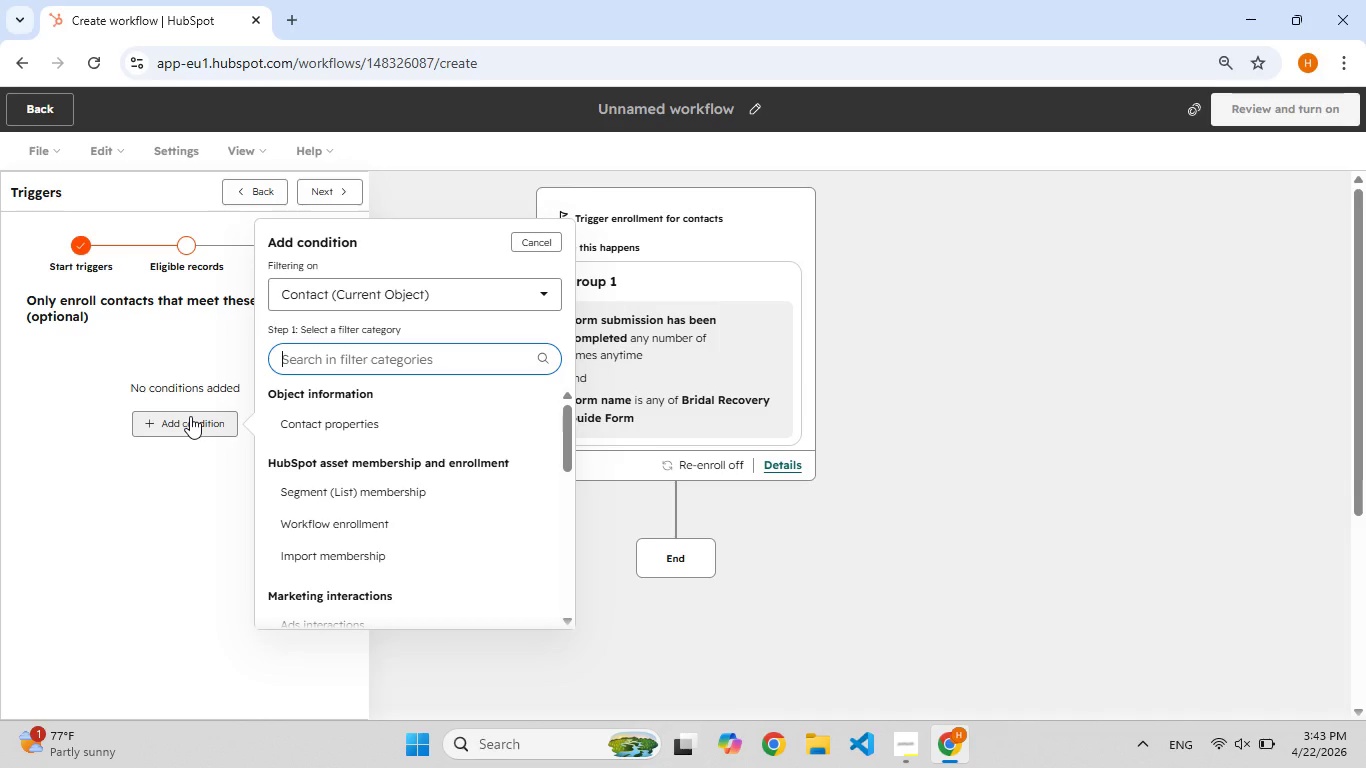 
type(de[F9])
key(Backspace)
type([F9])
key(Backspace)
 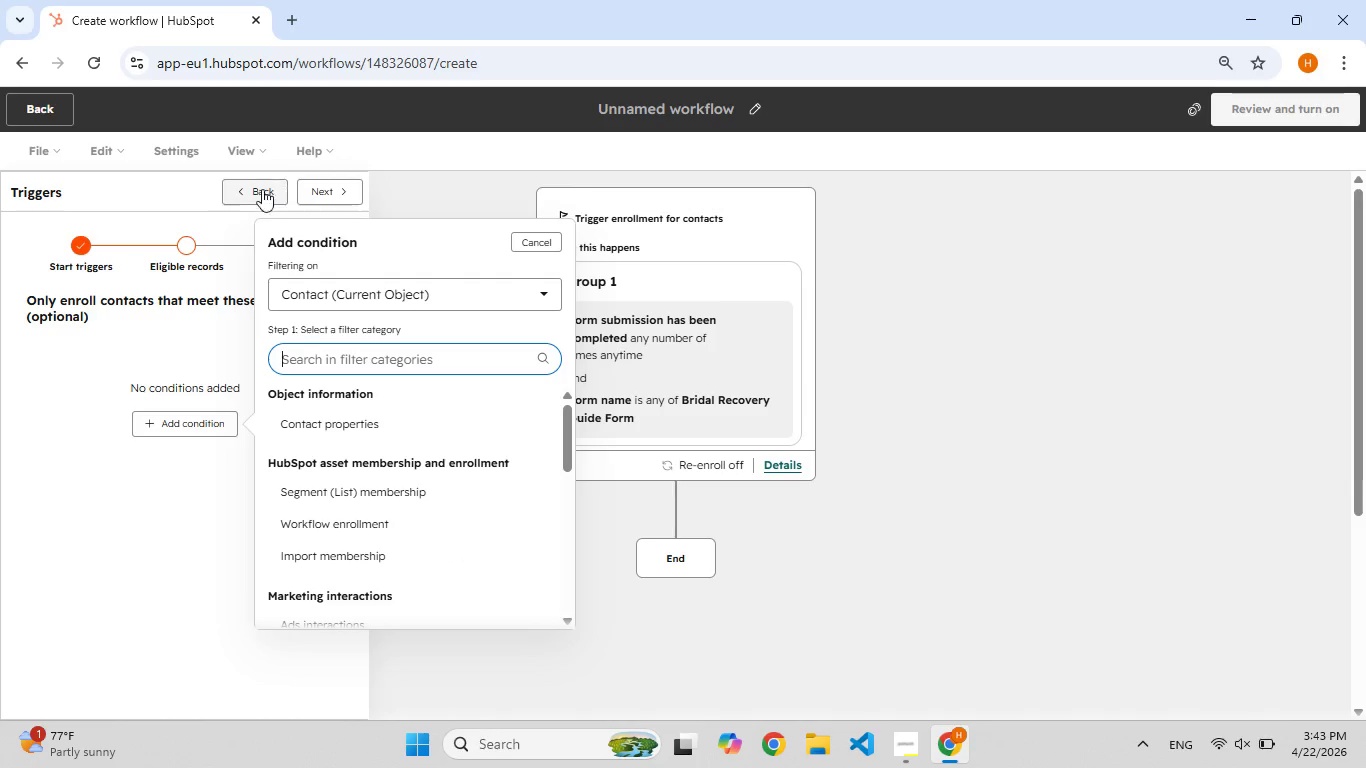 
left_click([247, 199])
 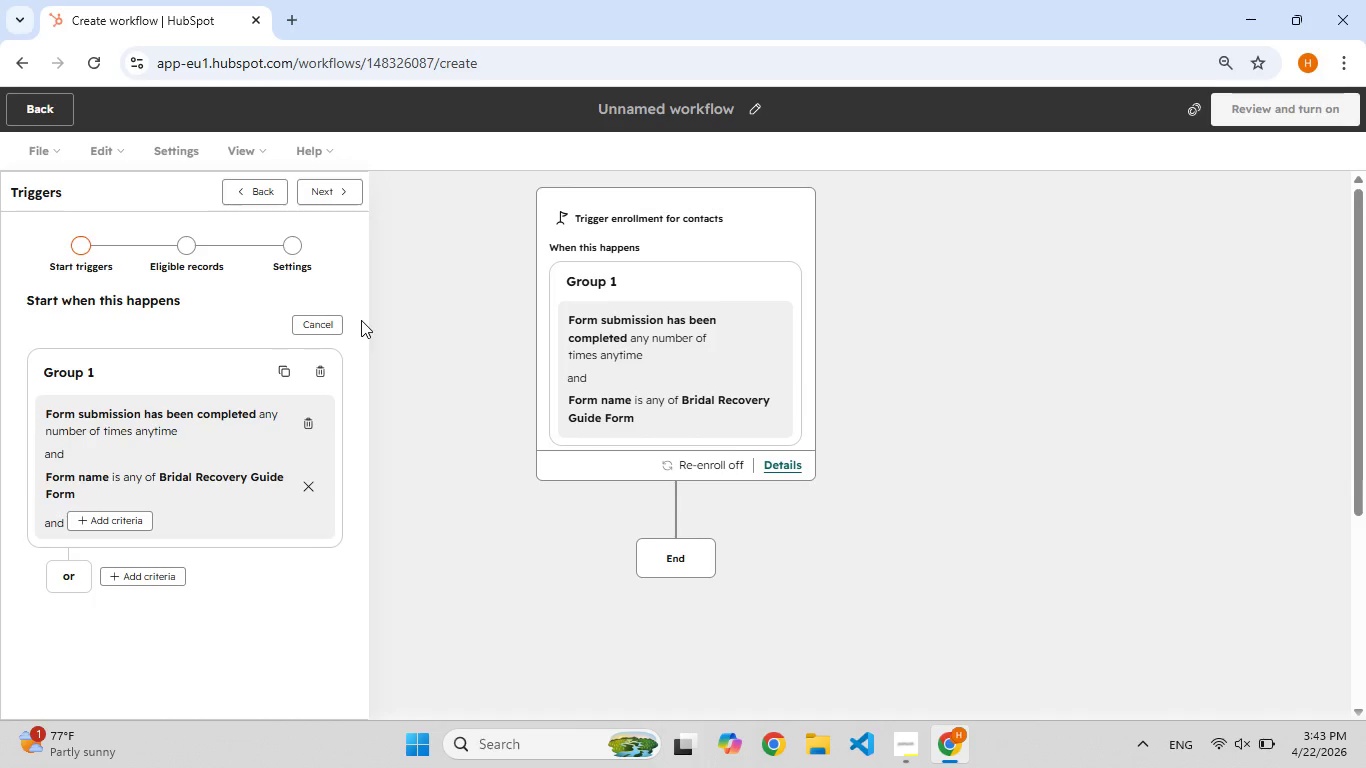 
wait(46.09)
 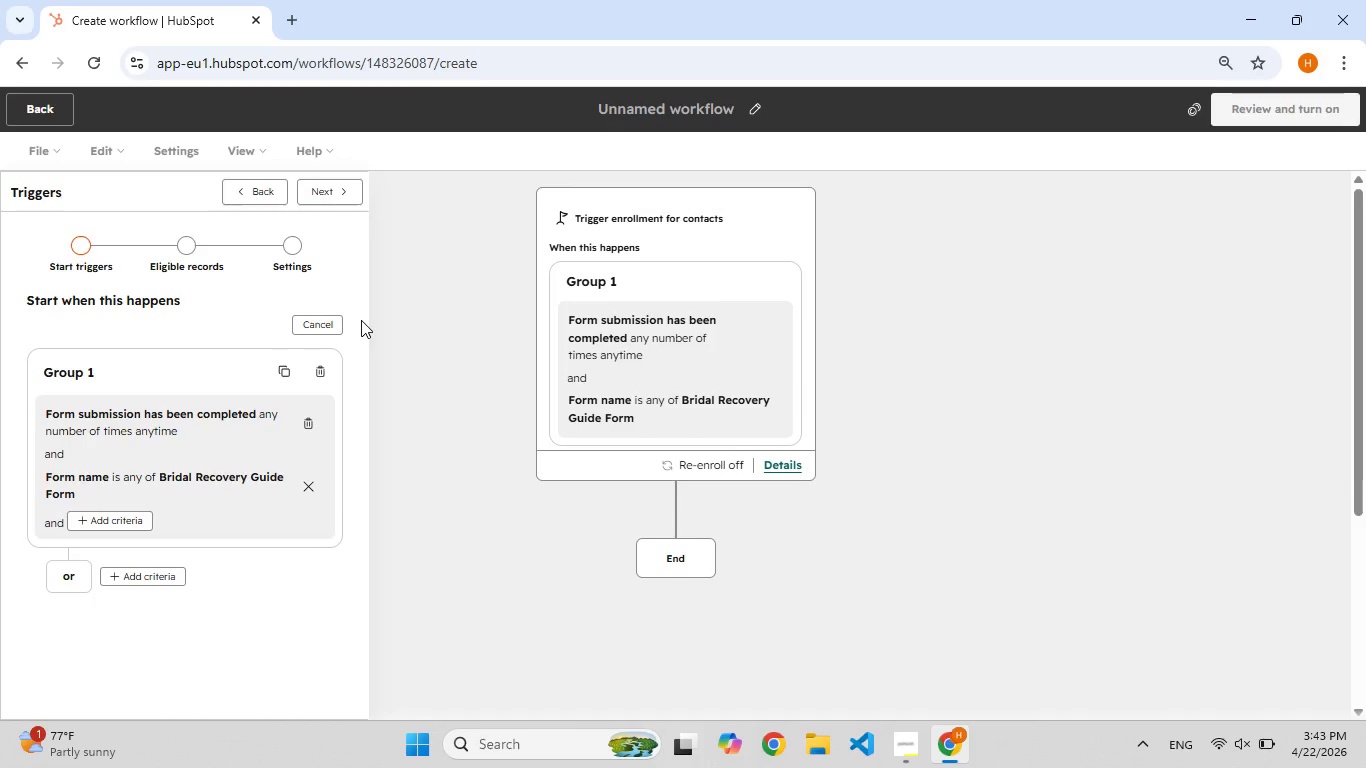 
left_click([1236, 747])
 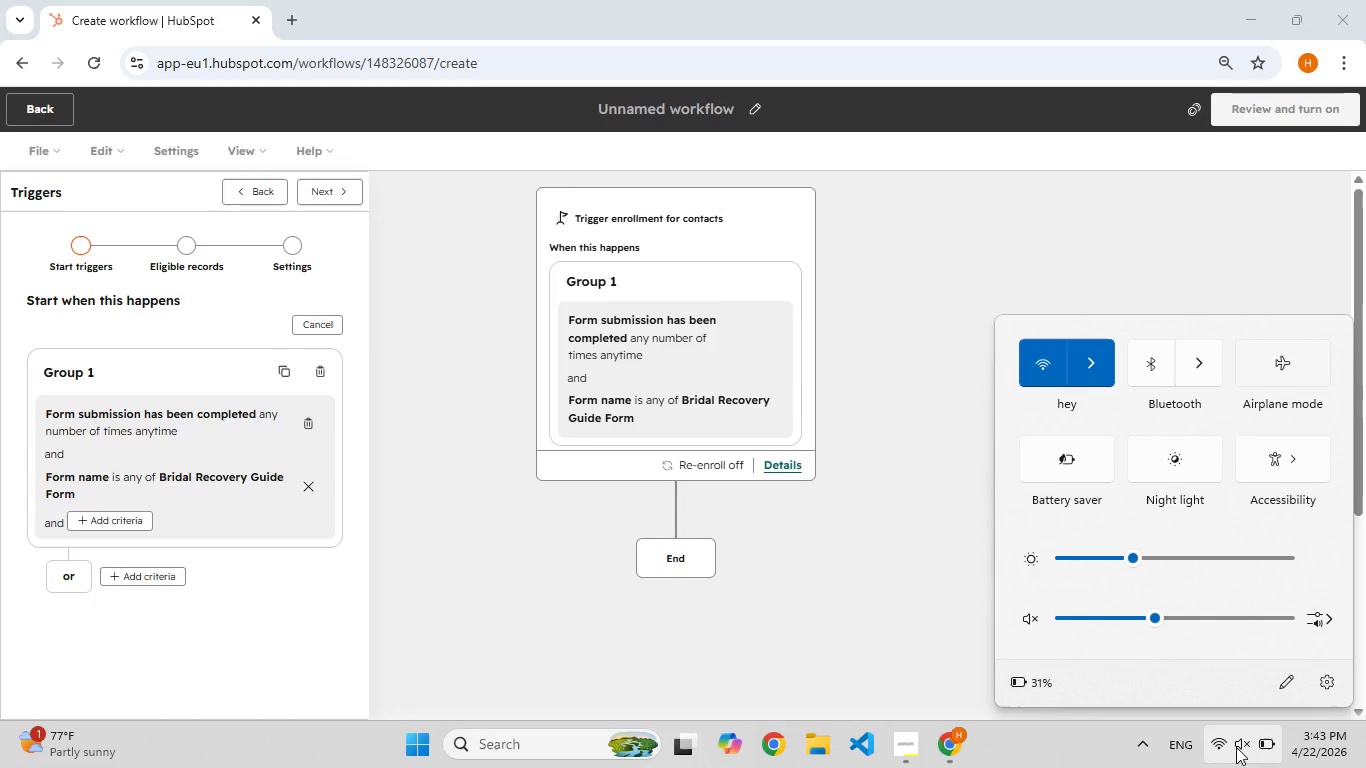 
left_click([1236, 747])
 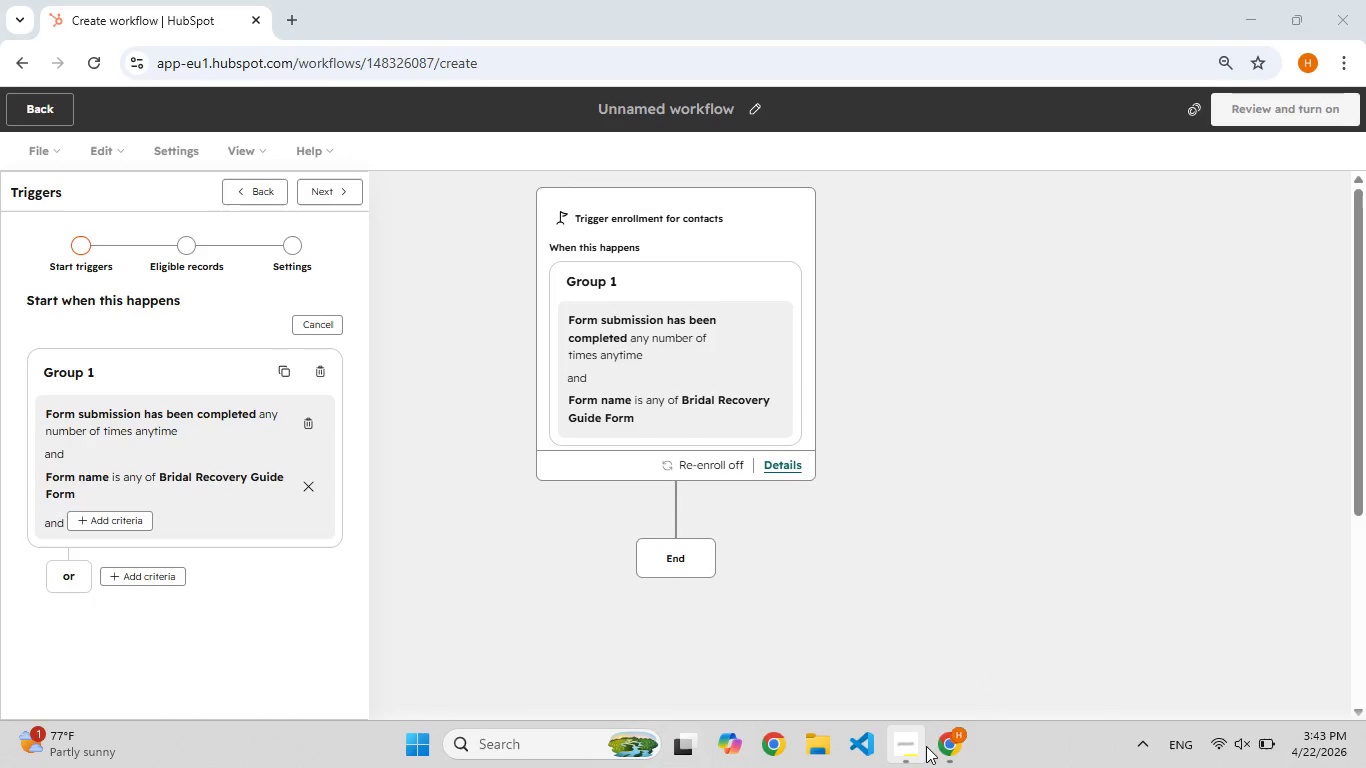 
left_click([911, 748])